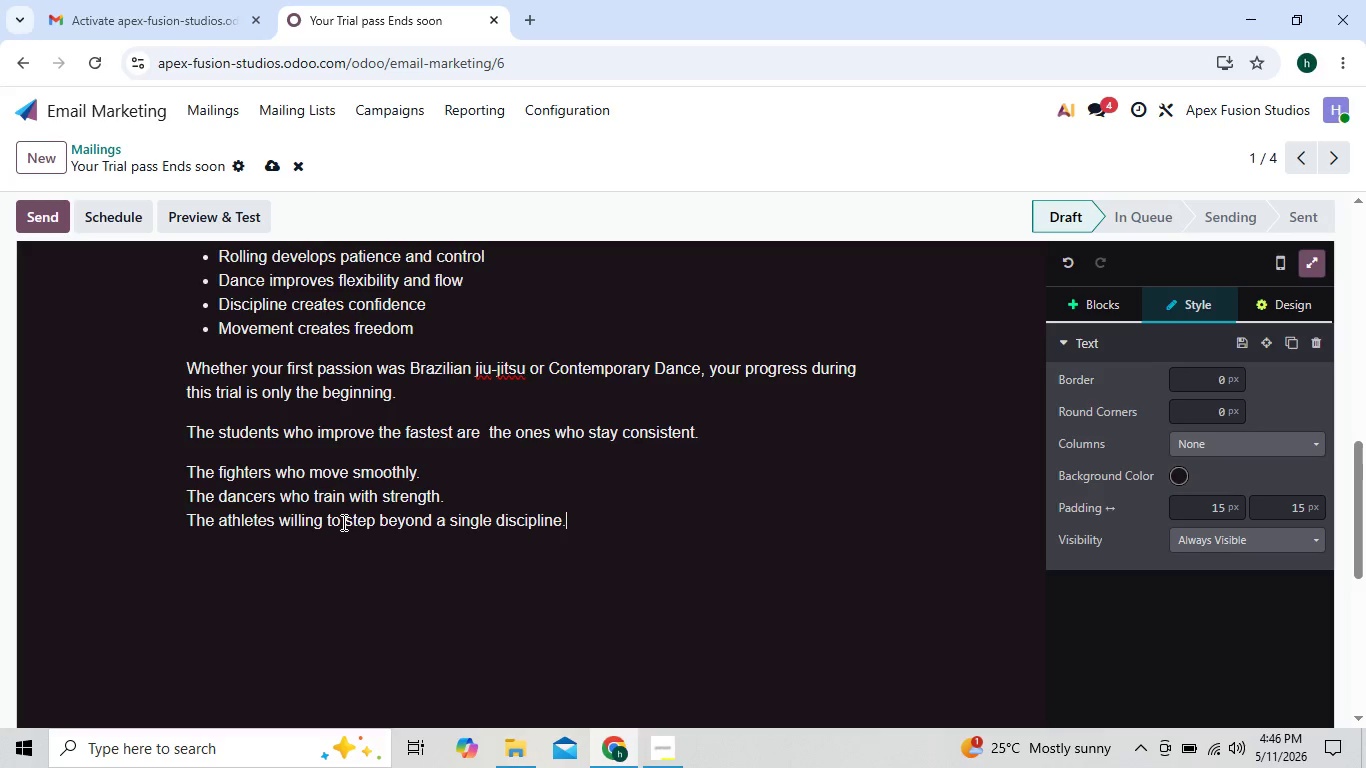 
key(Enter)
 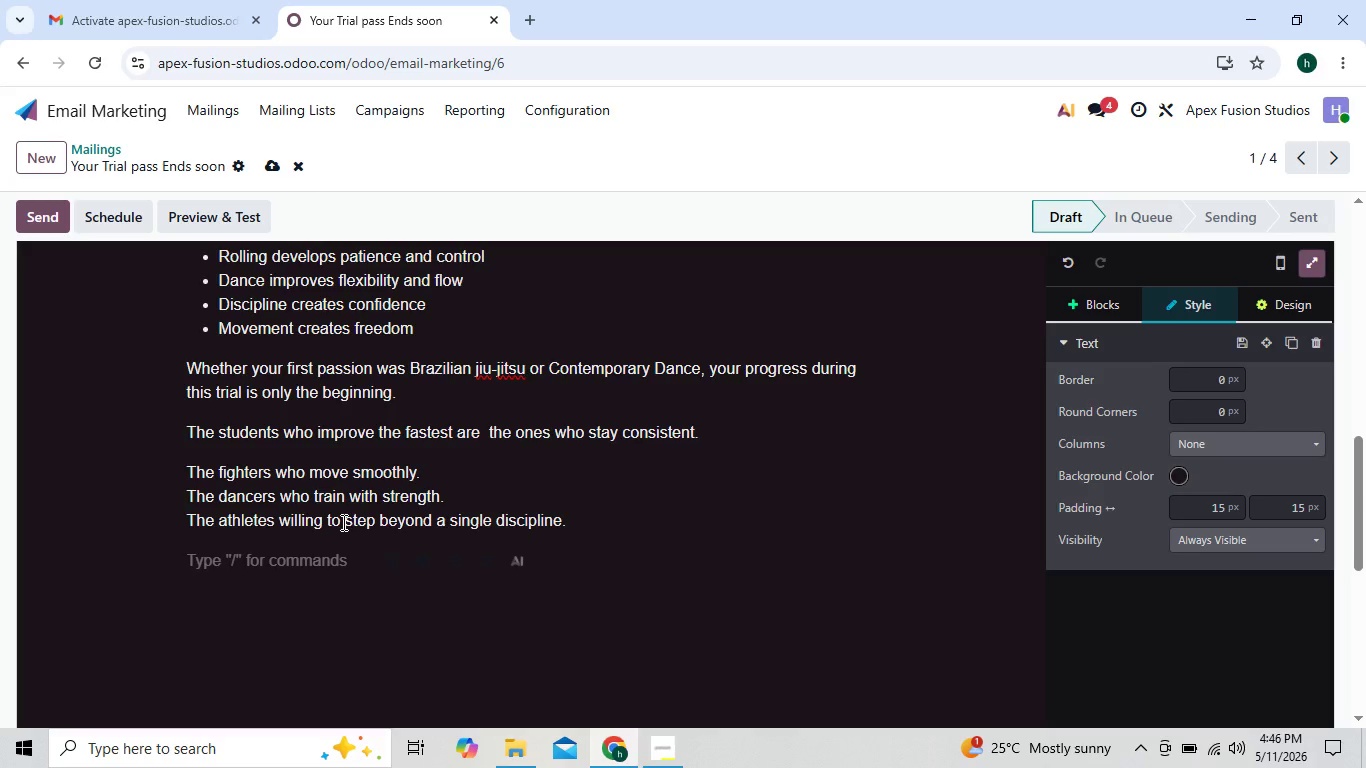 
type(Y)
key(Backspace)
type(Tah)
key(Backspace)
key(Backspace)
type(hat)
 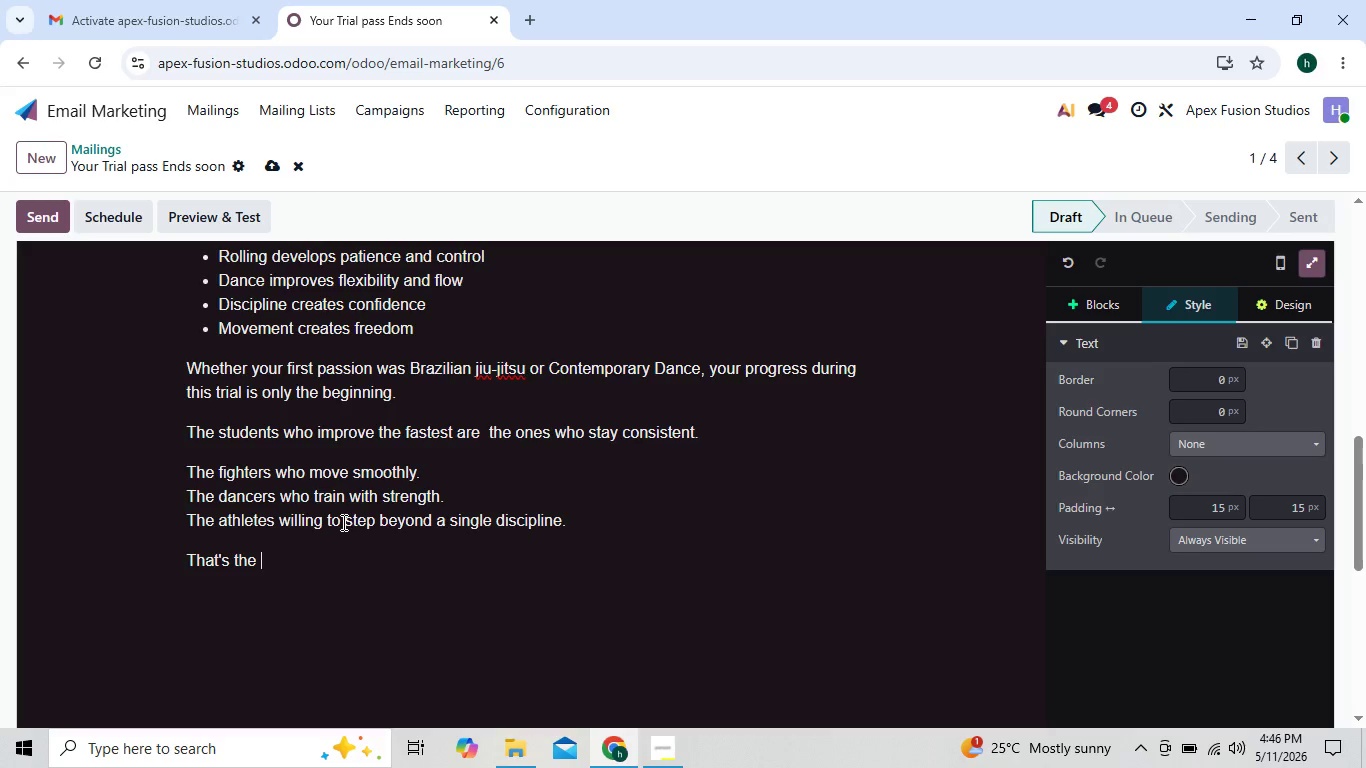 
wait(15.39)
 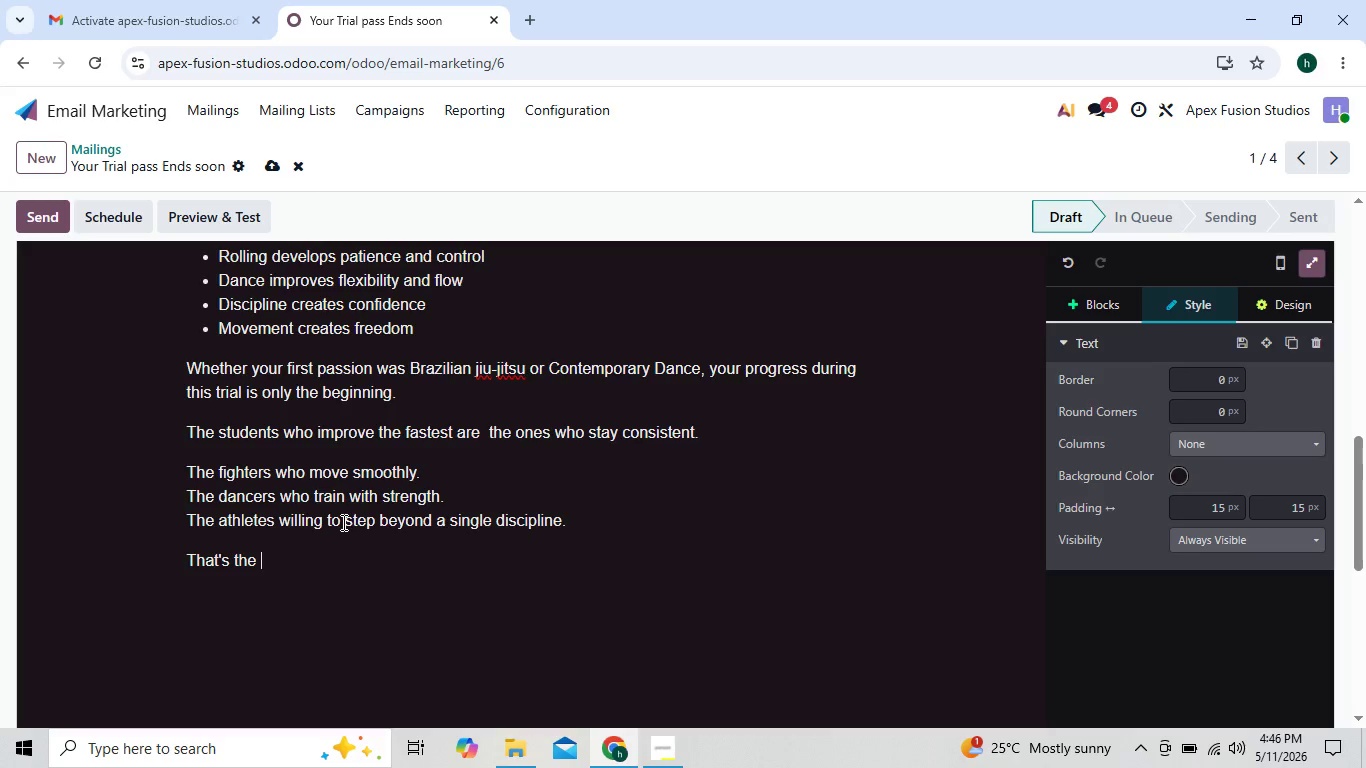 
type(nce between training occasionally and )
 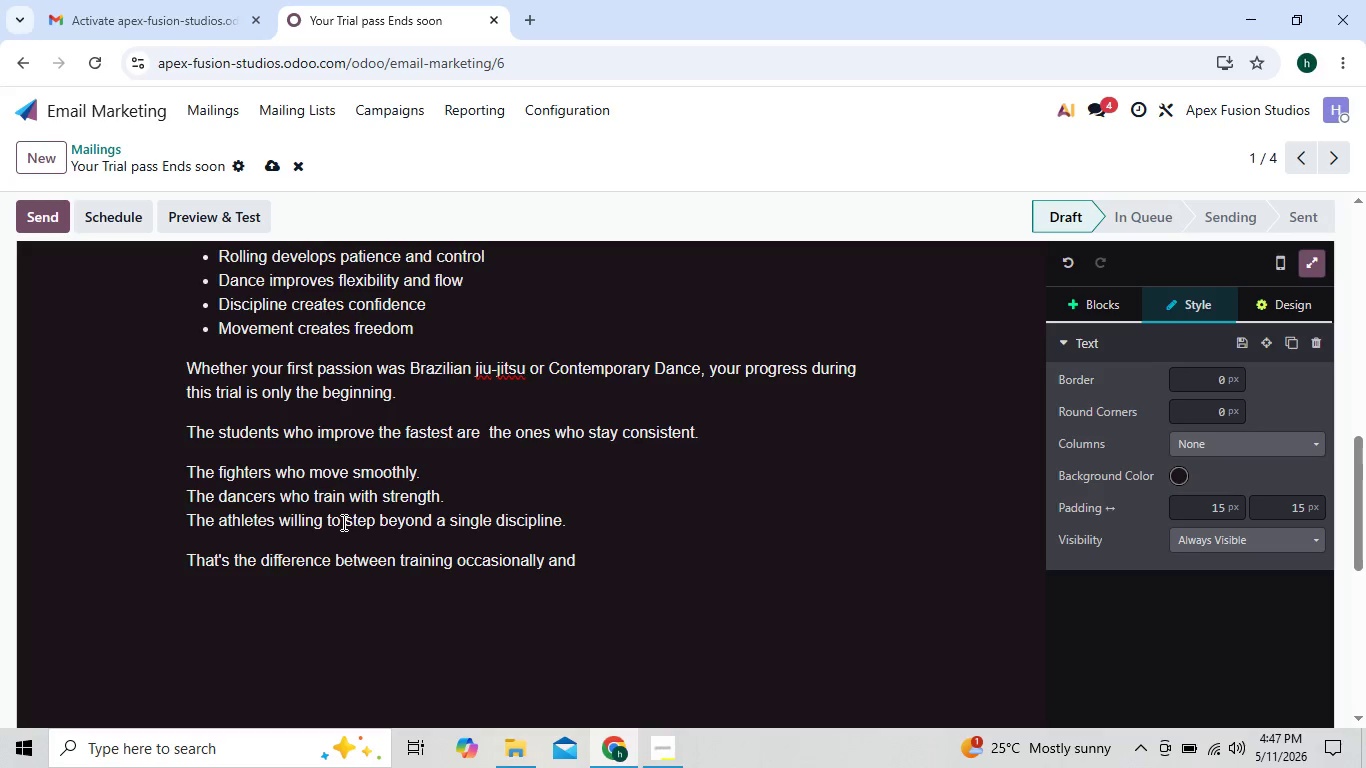 
key(ArrowUp)
 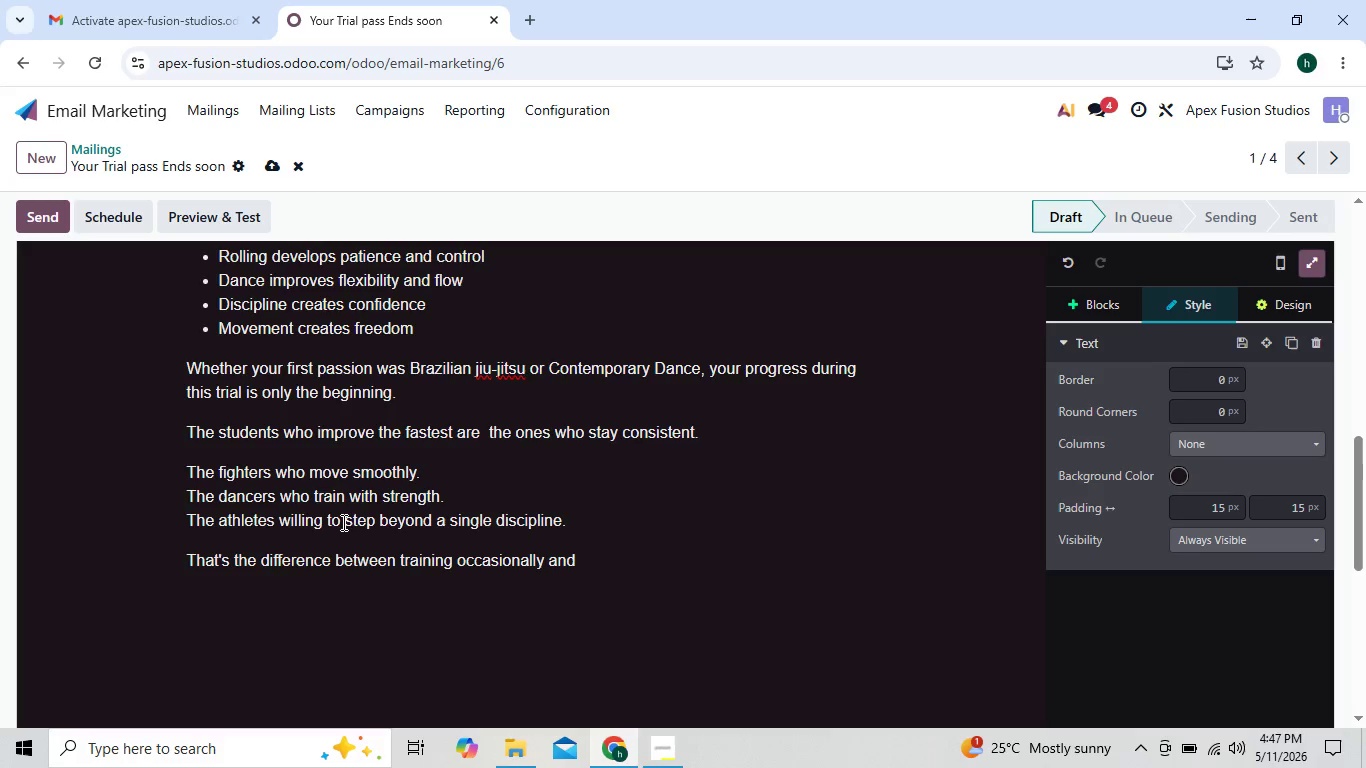 
key(ArrowDown)
 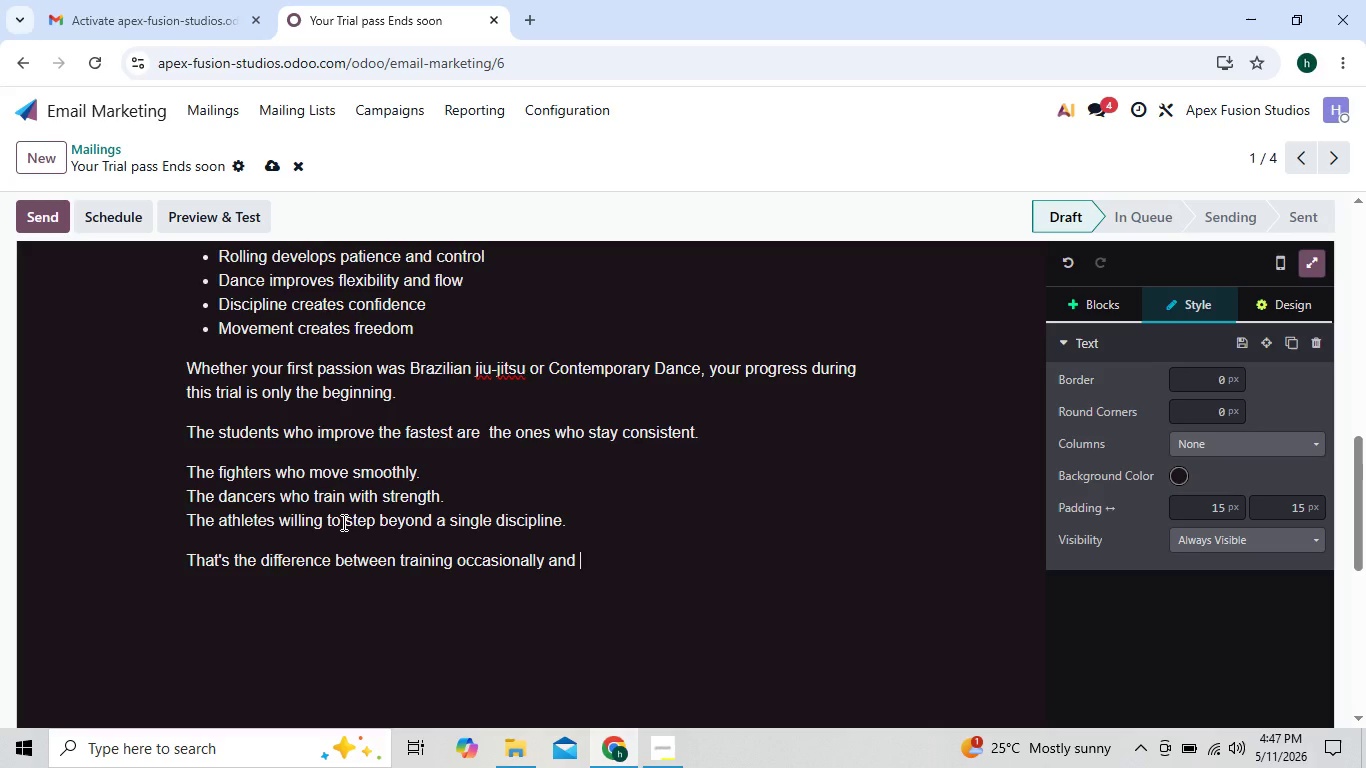 
type(becoming af)
key(Backspace)
type( Fusion Membr,)
key(Backspace)
type(.)
 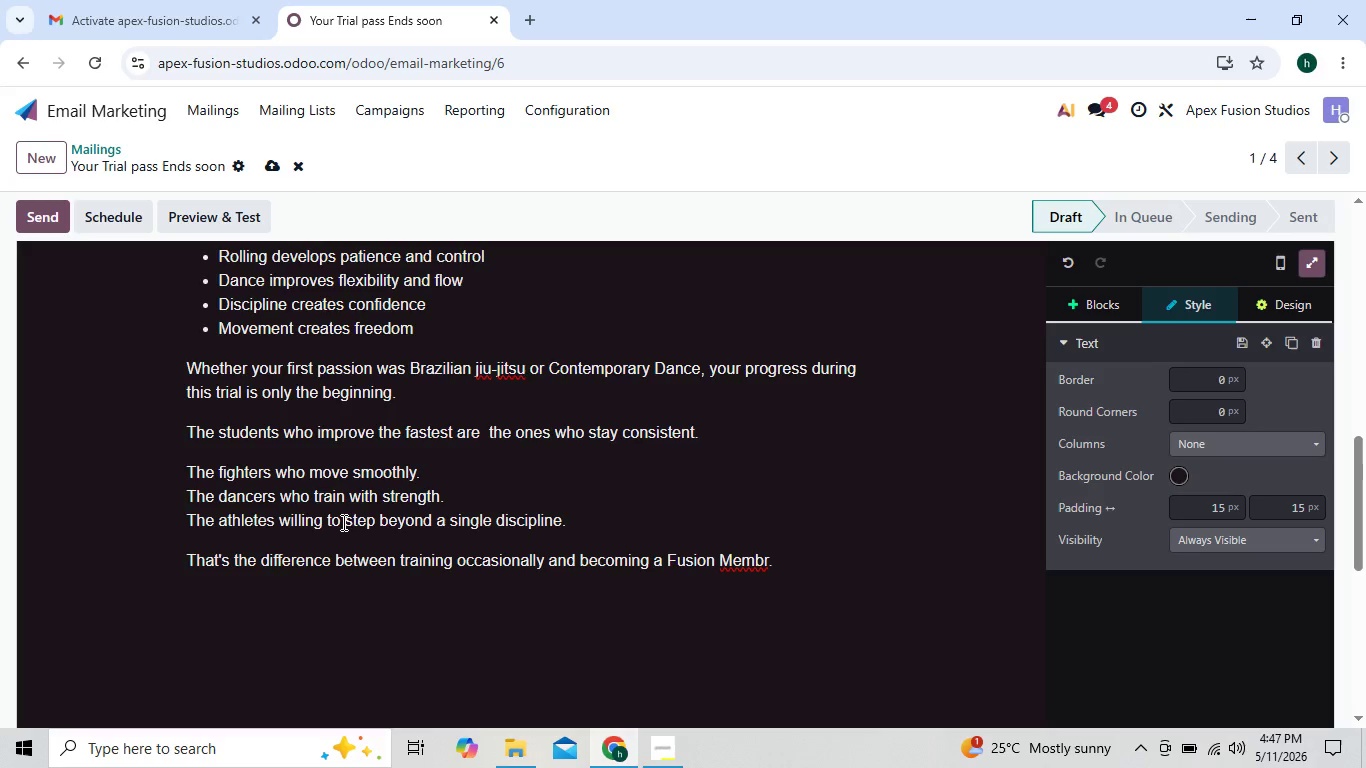 
key(Enter)
 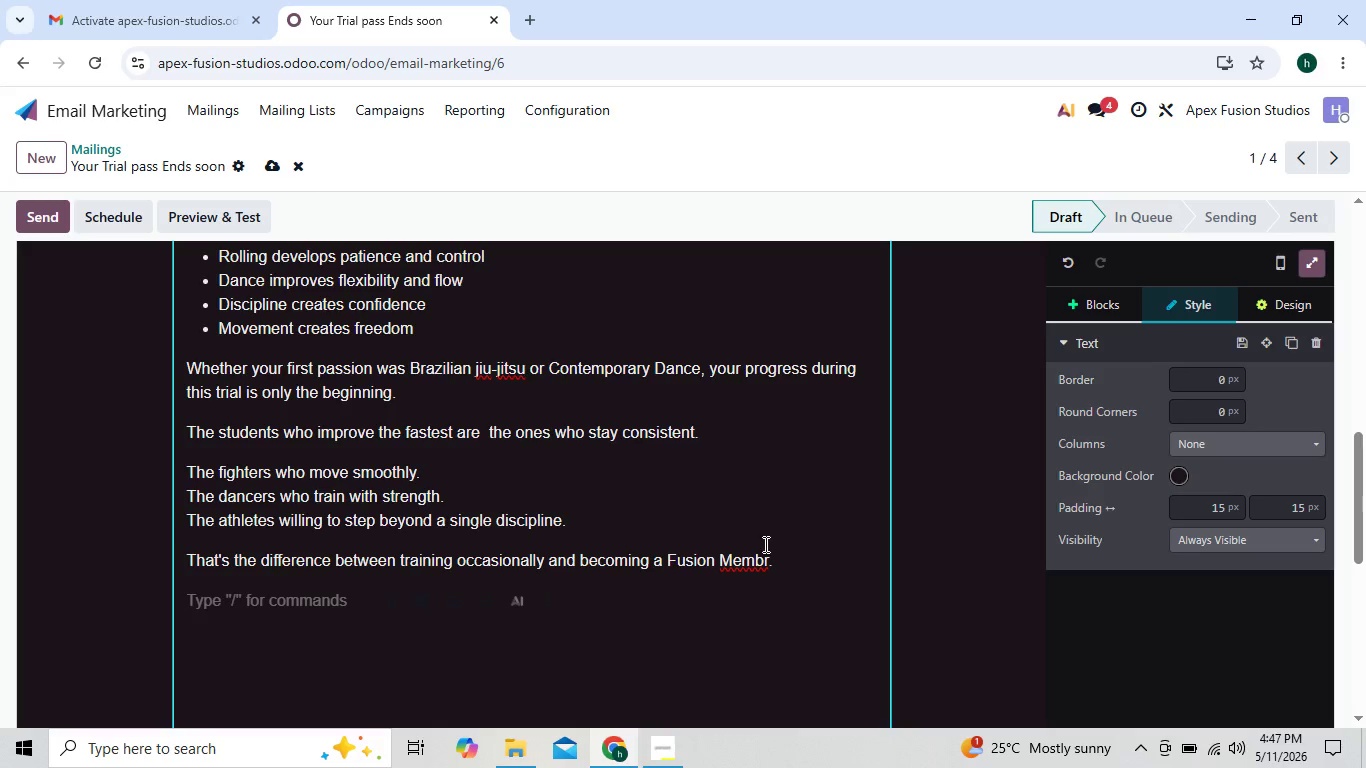 
left_click([771, 559])
 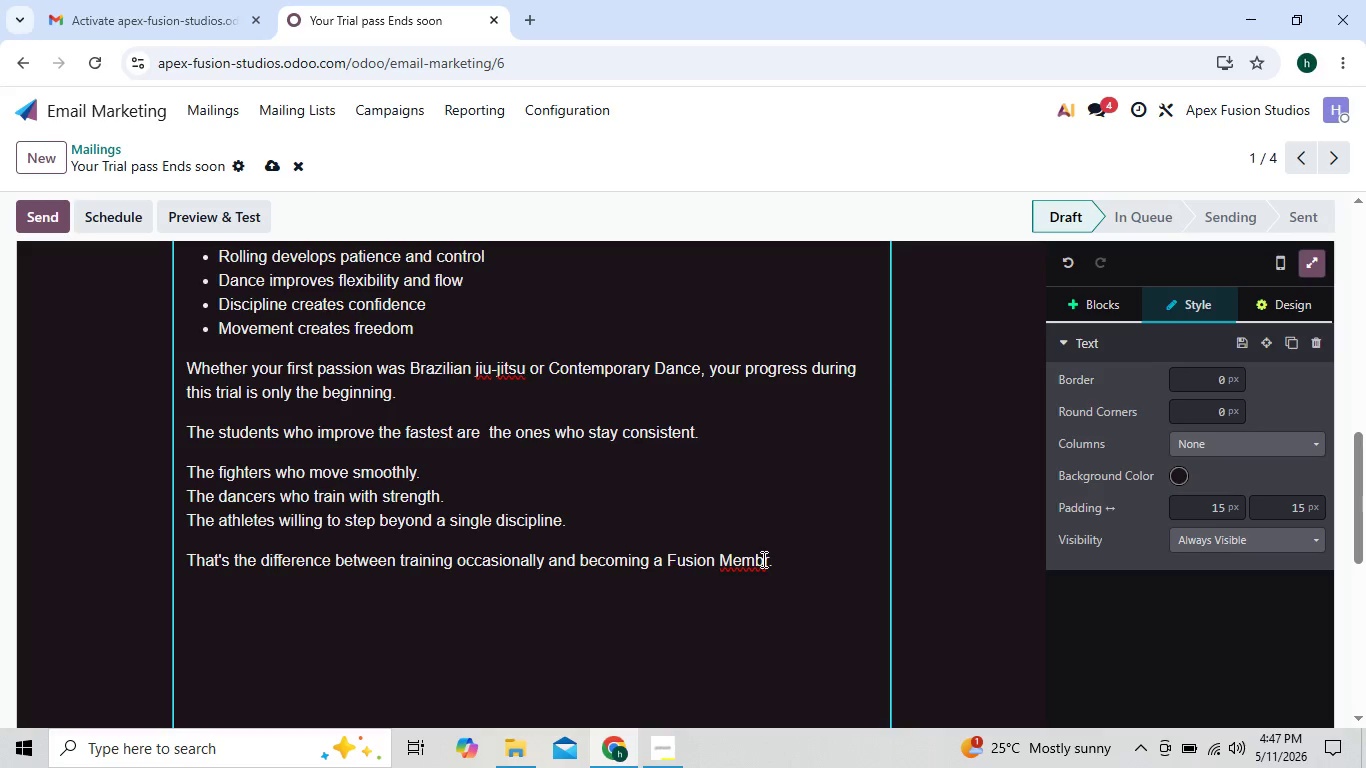 
left_click([762, 559])
 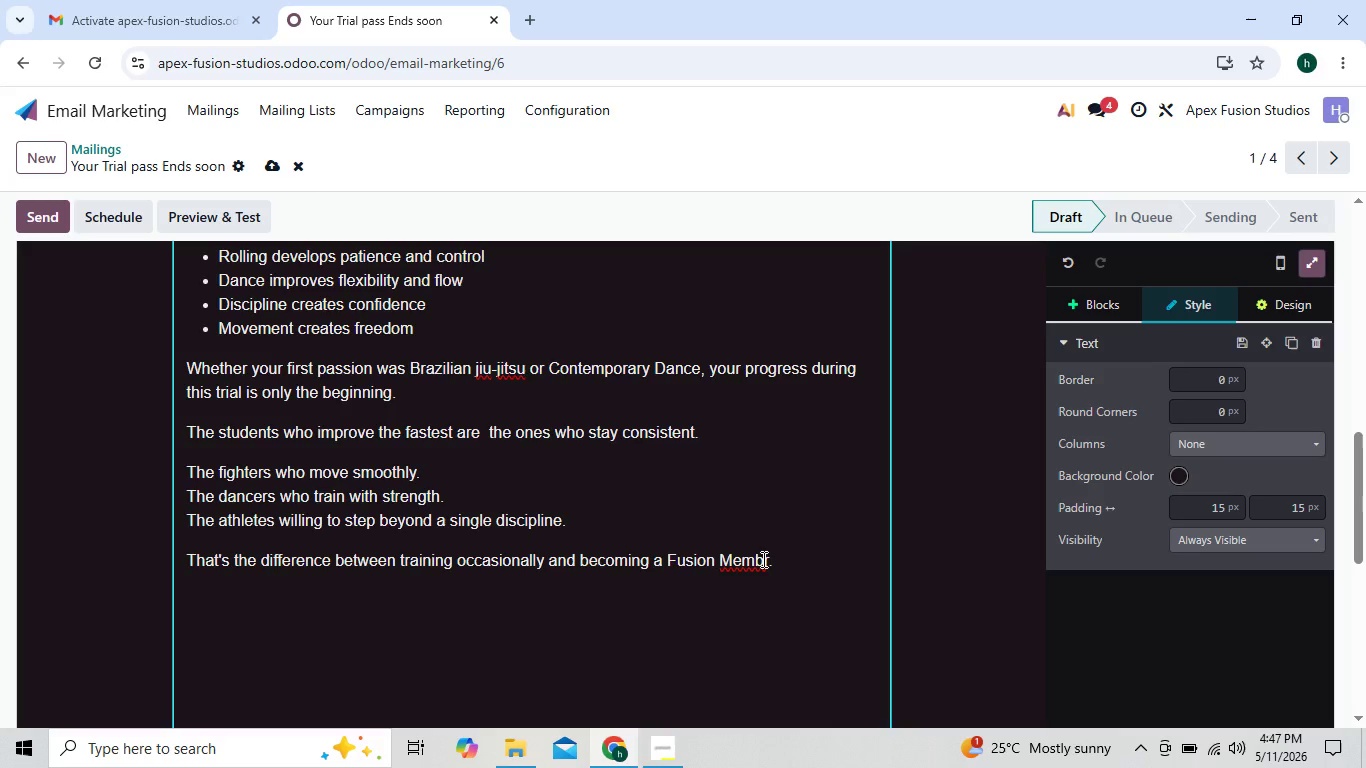 
key(E)
 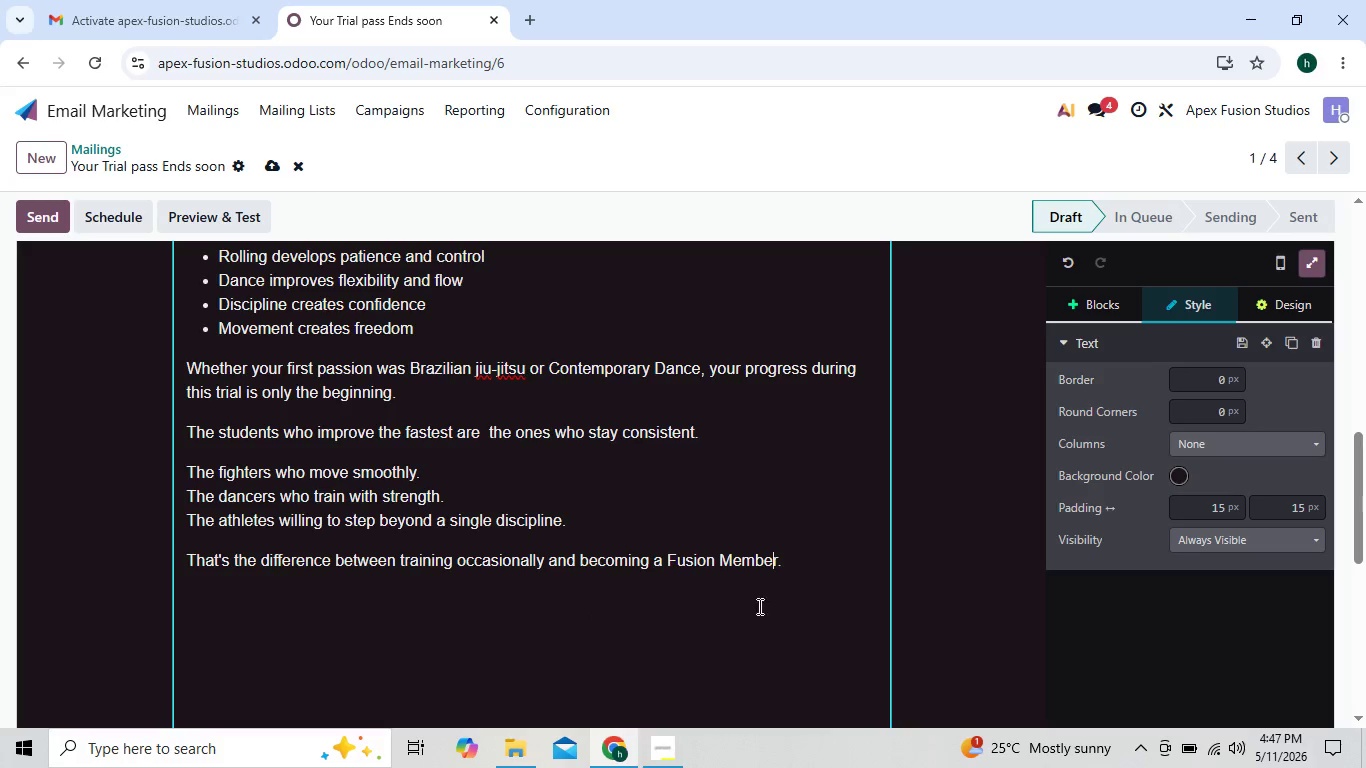 
left_click([789, 566])
 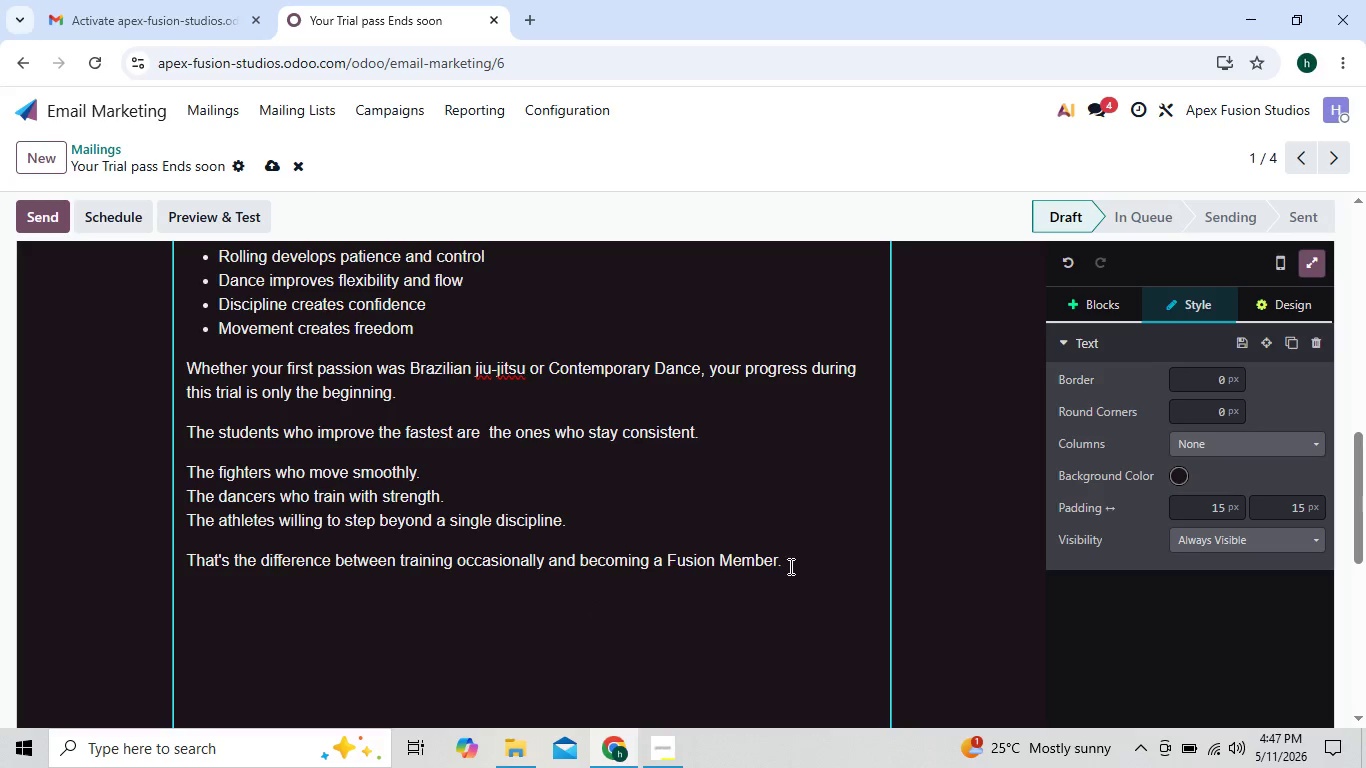 
key(Enter)
 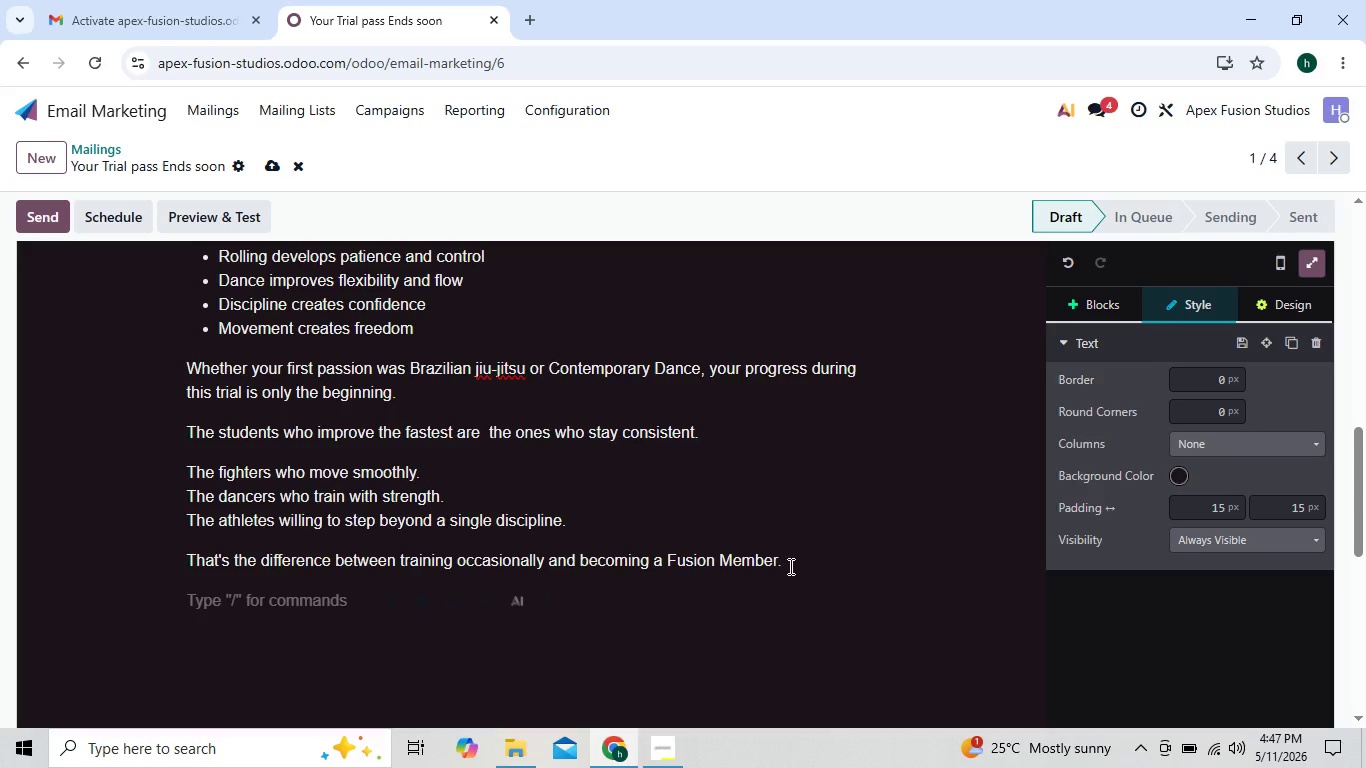 
type(As your trial comes to a close, this is yourn)
key(Backspace)
type( opportunity o ]])
key(Backspace)
key(Backspace)
key(Backspace)
key(Backspace)
type(ti)
key(Backspace)
type(o)
 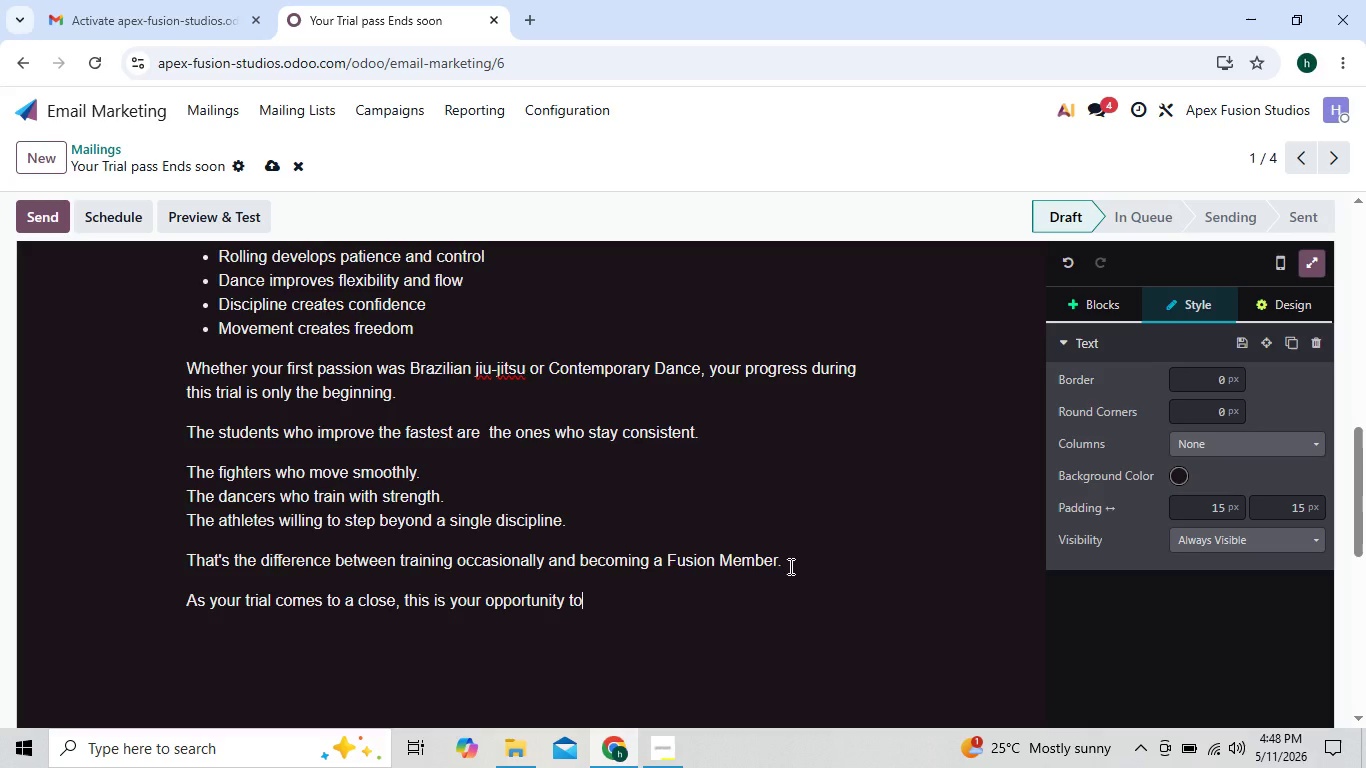 
type( con)
 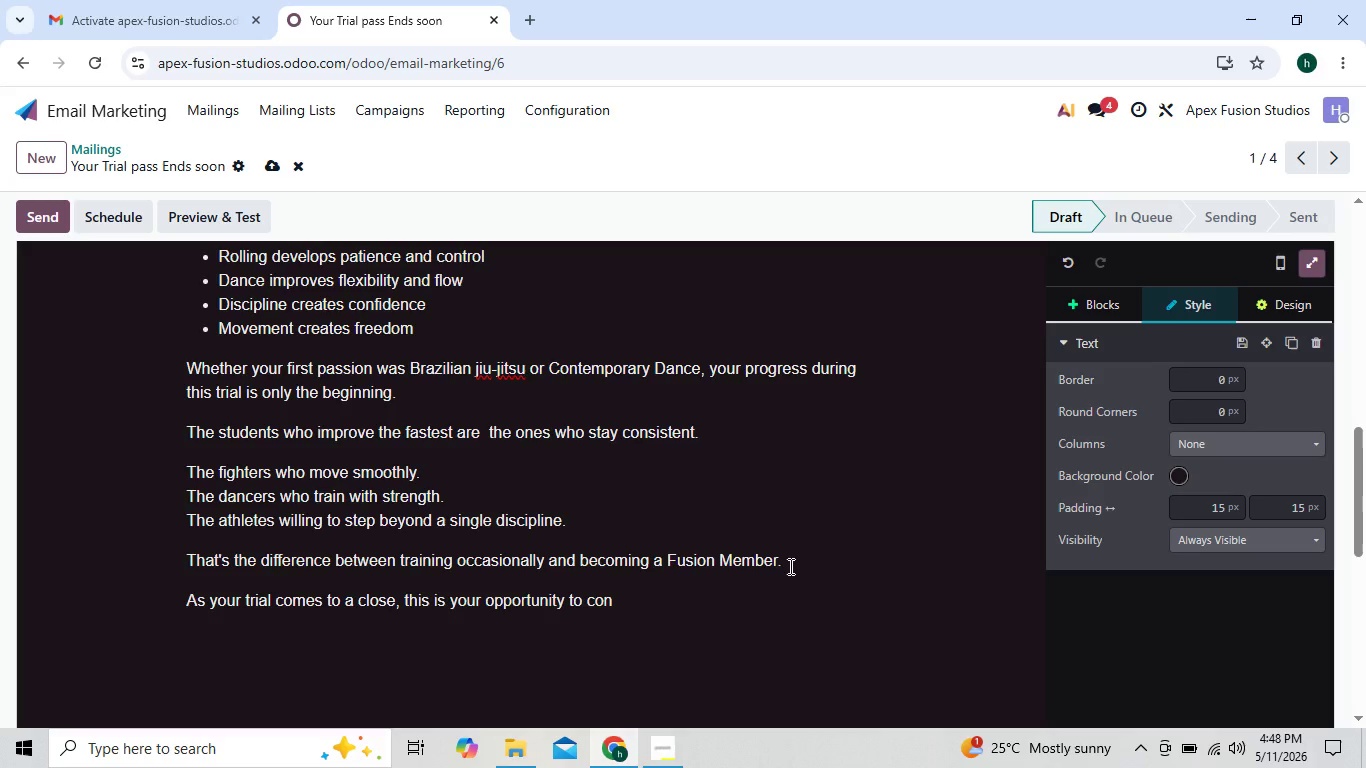 
type(i)
key(Backspace)
type(tinue)
 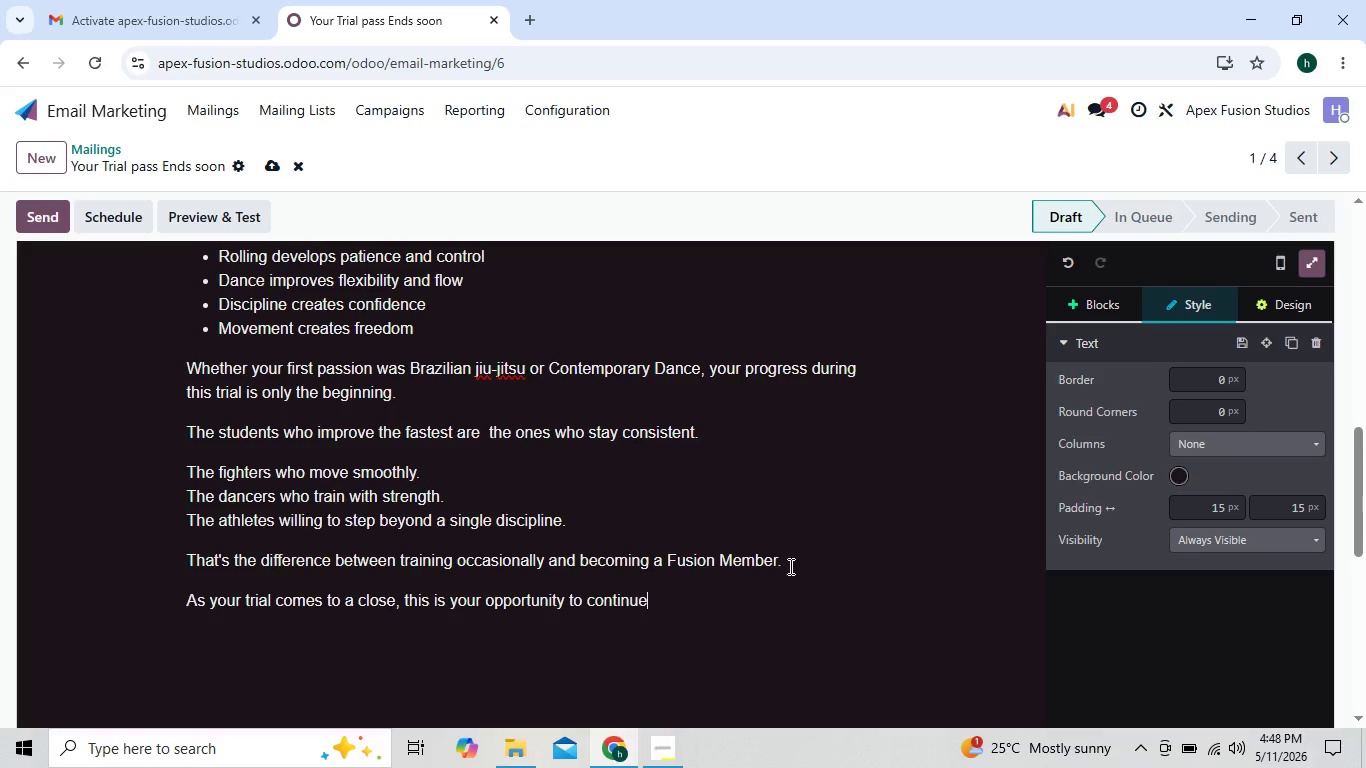 
key(Shift+Semicolon)
 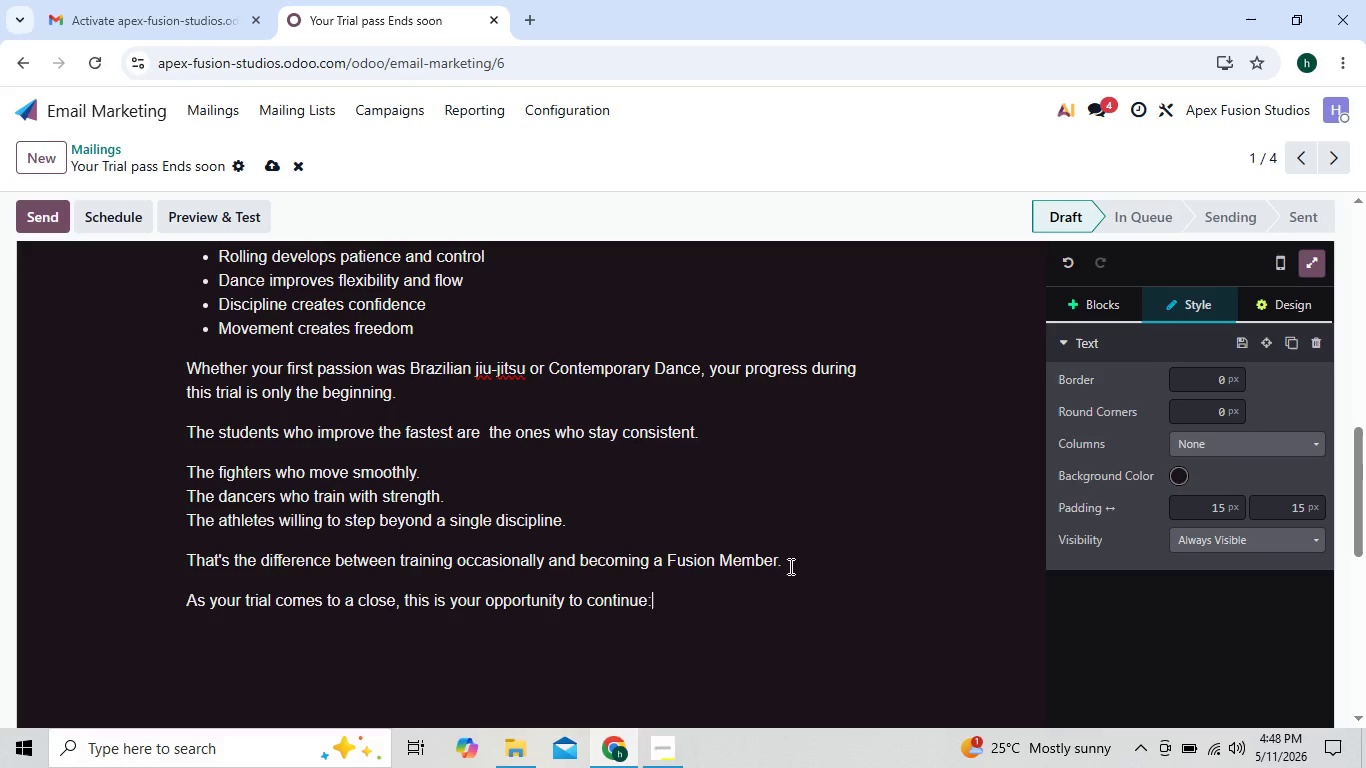 
key(Enter)
 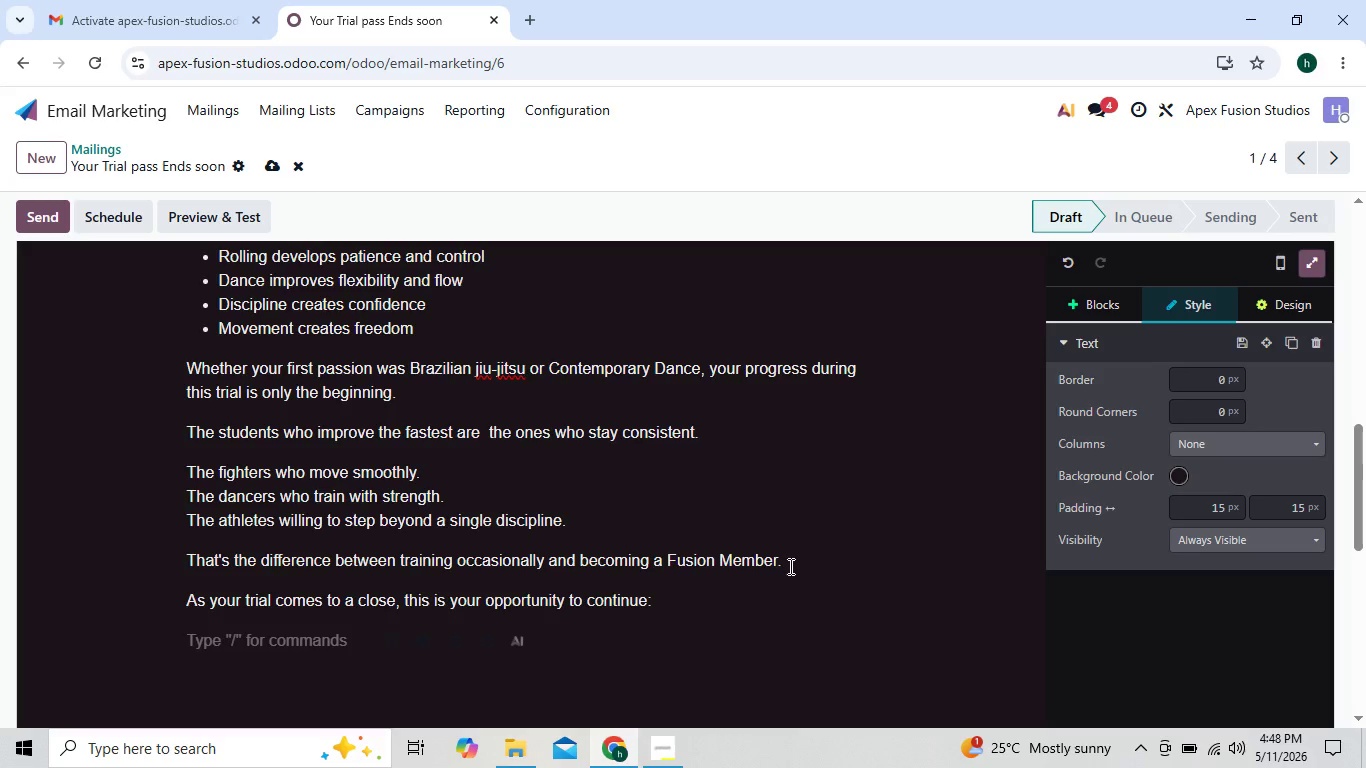 
type(/bu)
 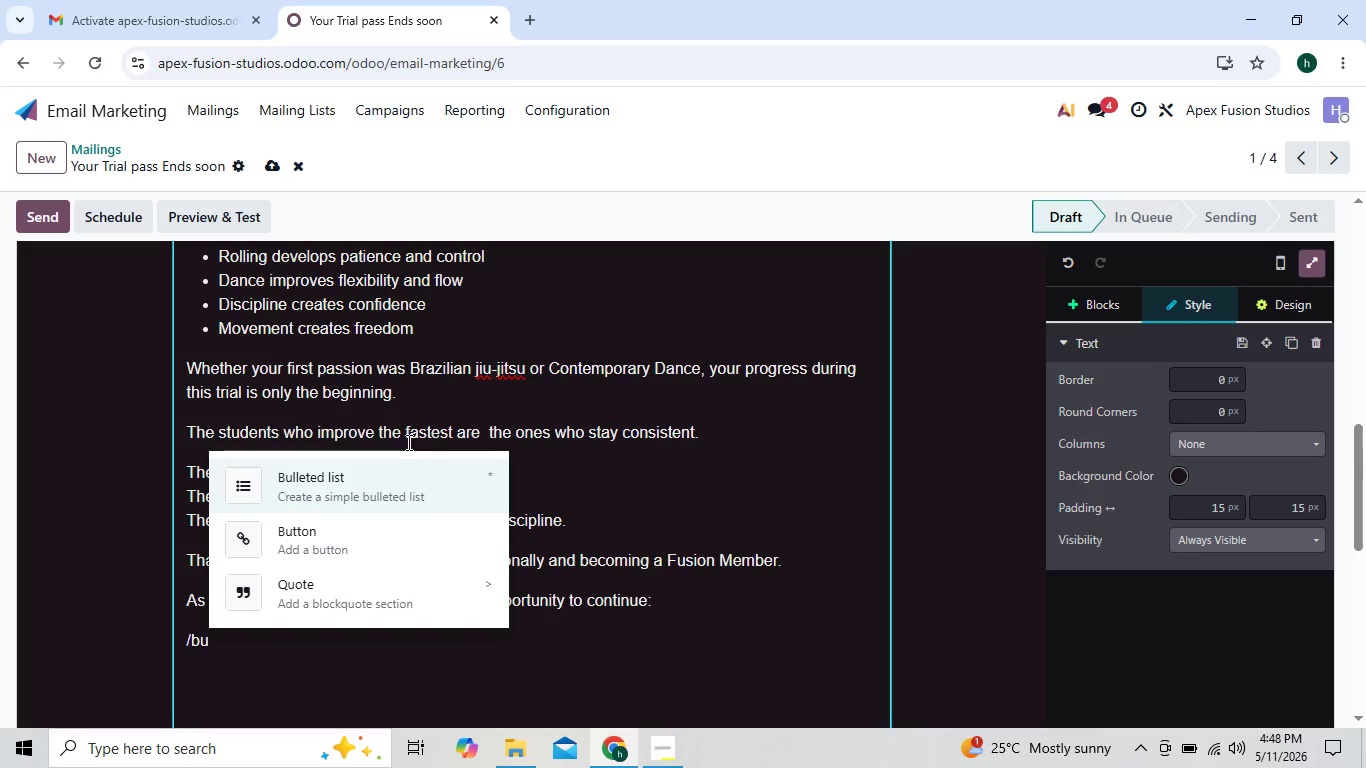 
left_click([383, 464])
 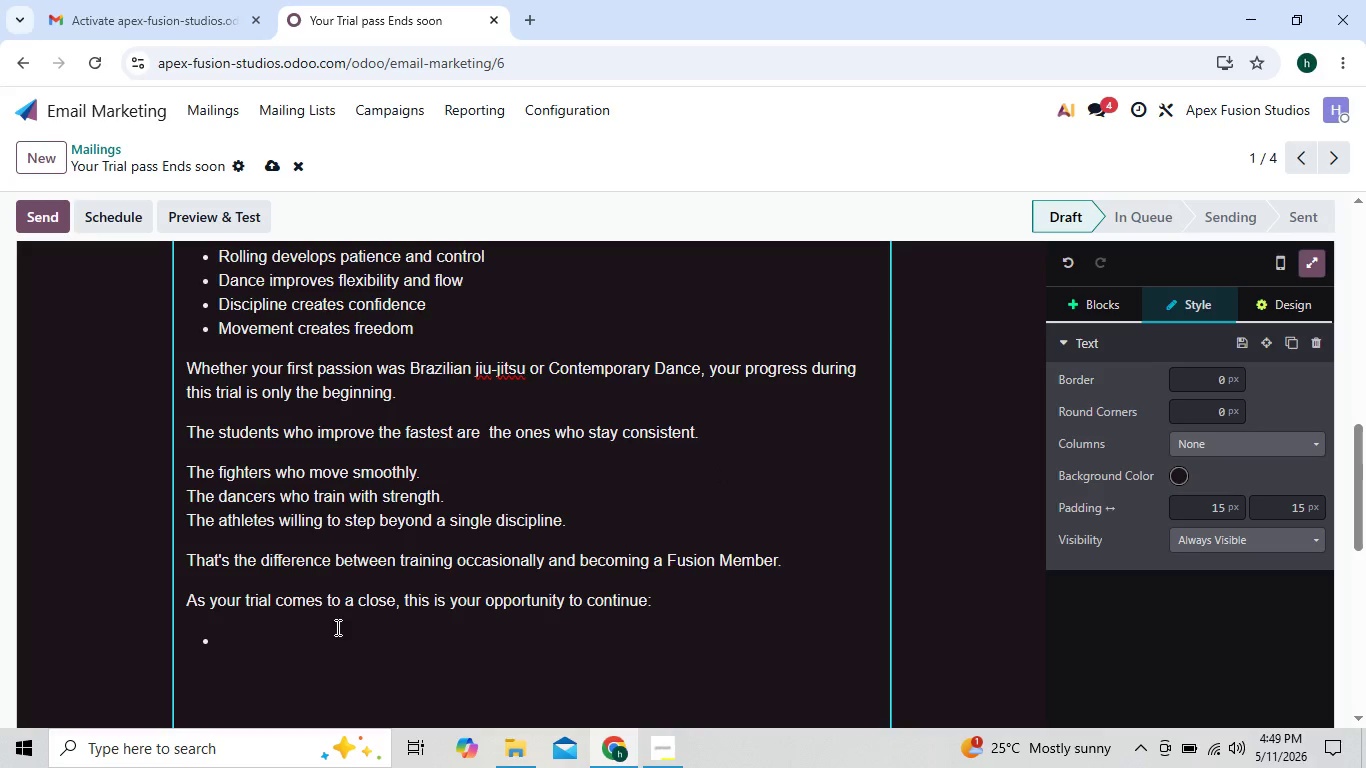 
type(Unlimited access)
 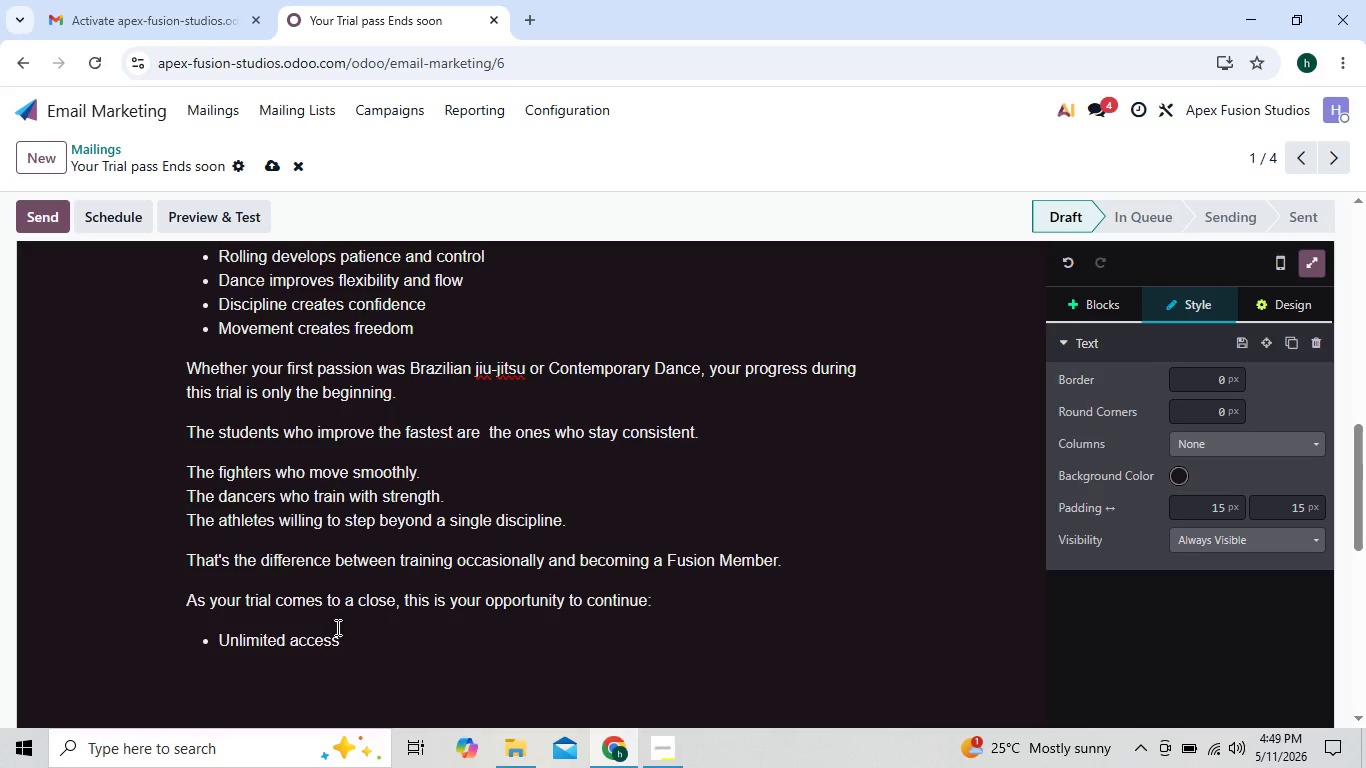 
type( to classes)
 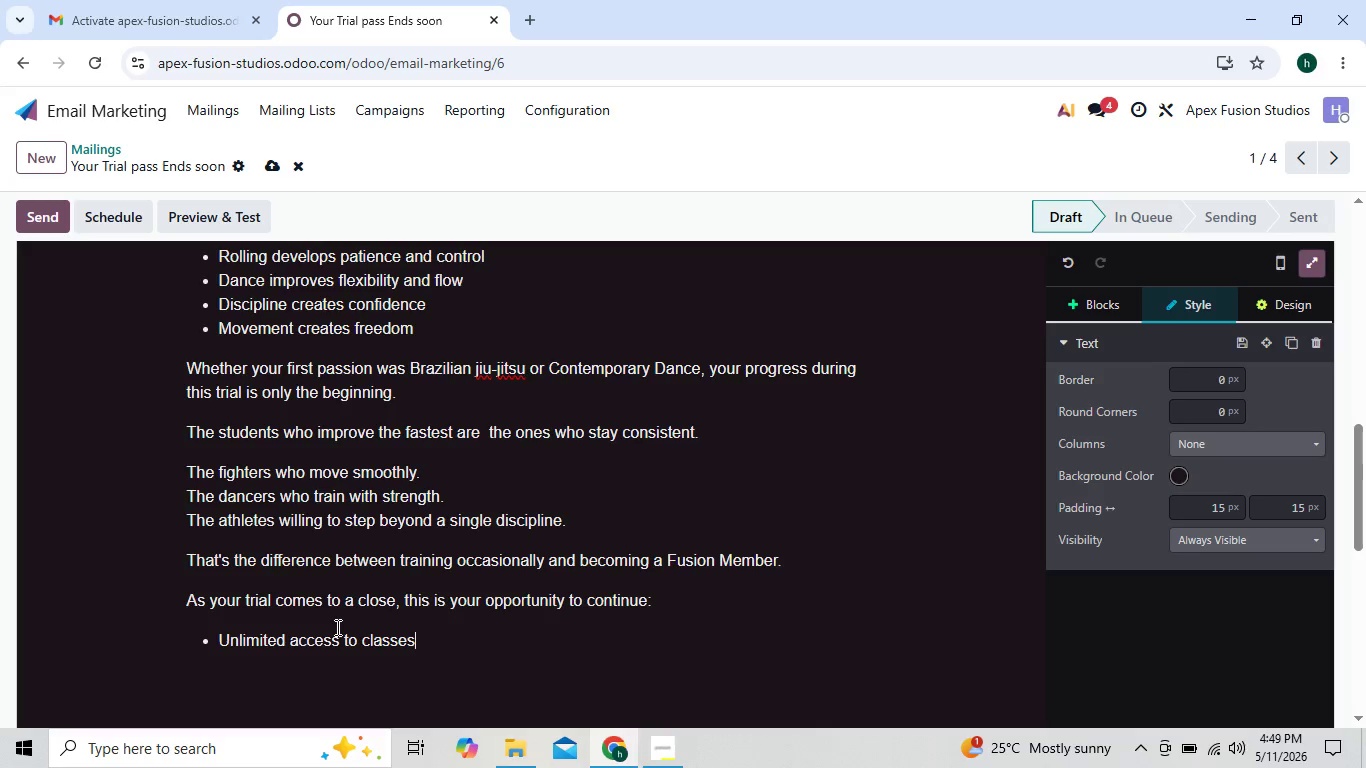 
key(Enter)
 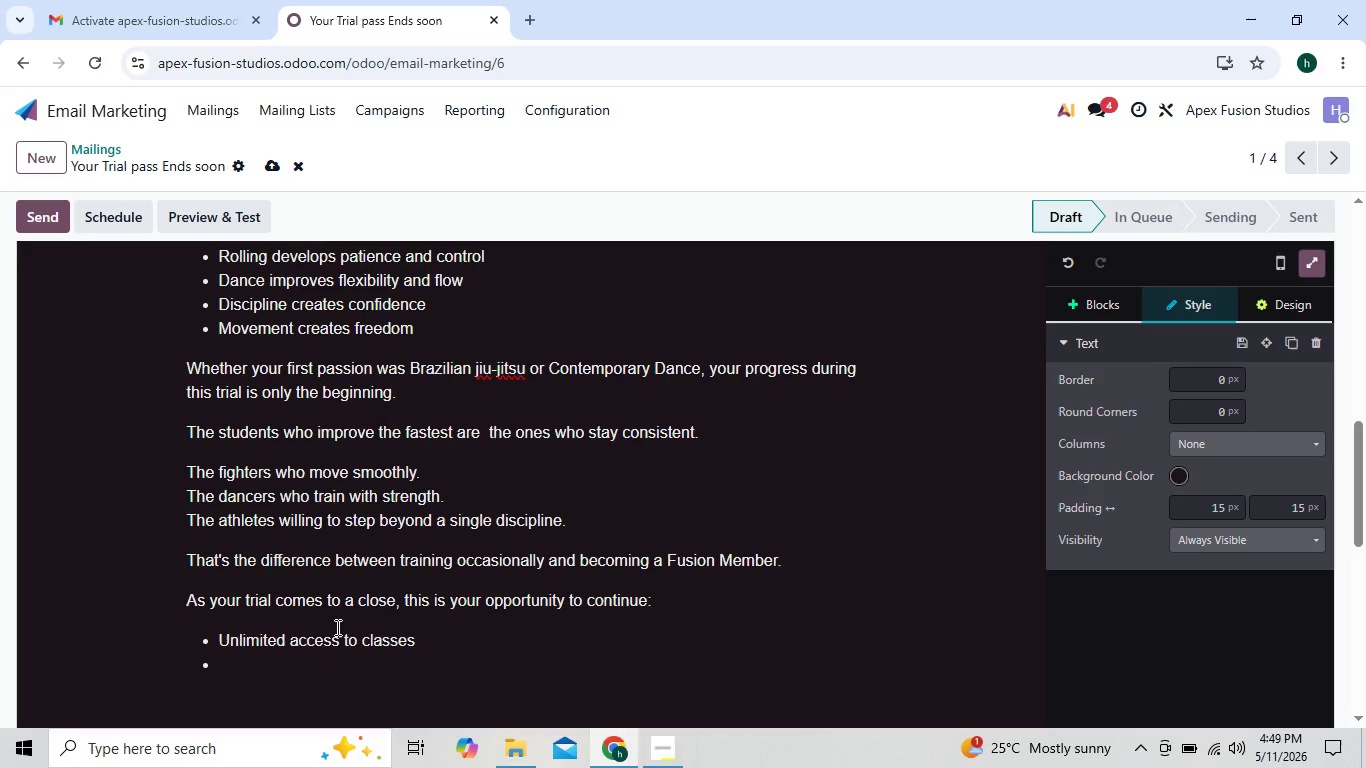 
type(om)
key(Backspace)
key(Backspace)
type(ON)
key(Backspace)
type(ngoing instructor coaching)
 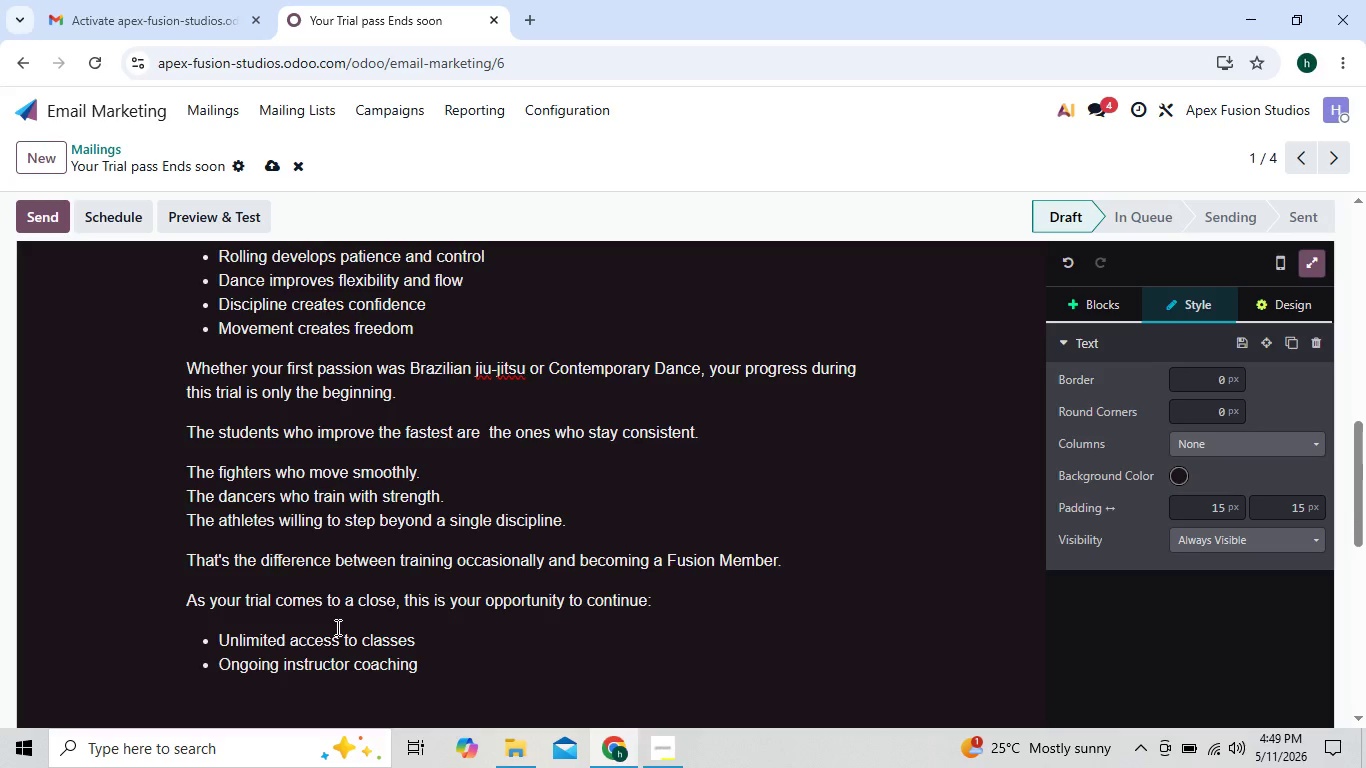 
key(Enter)
 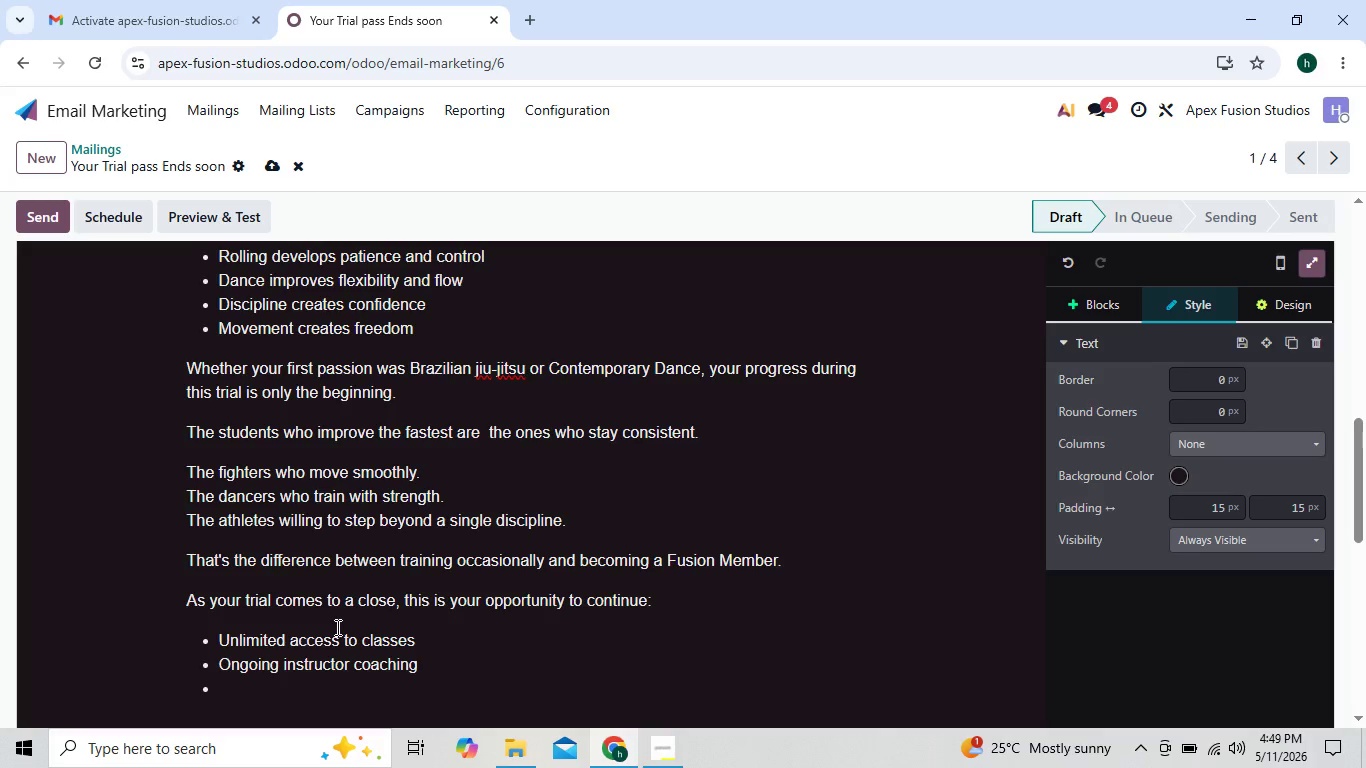 
type(Hybrid conditioning sessions)
 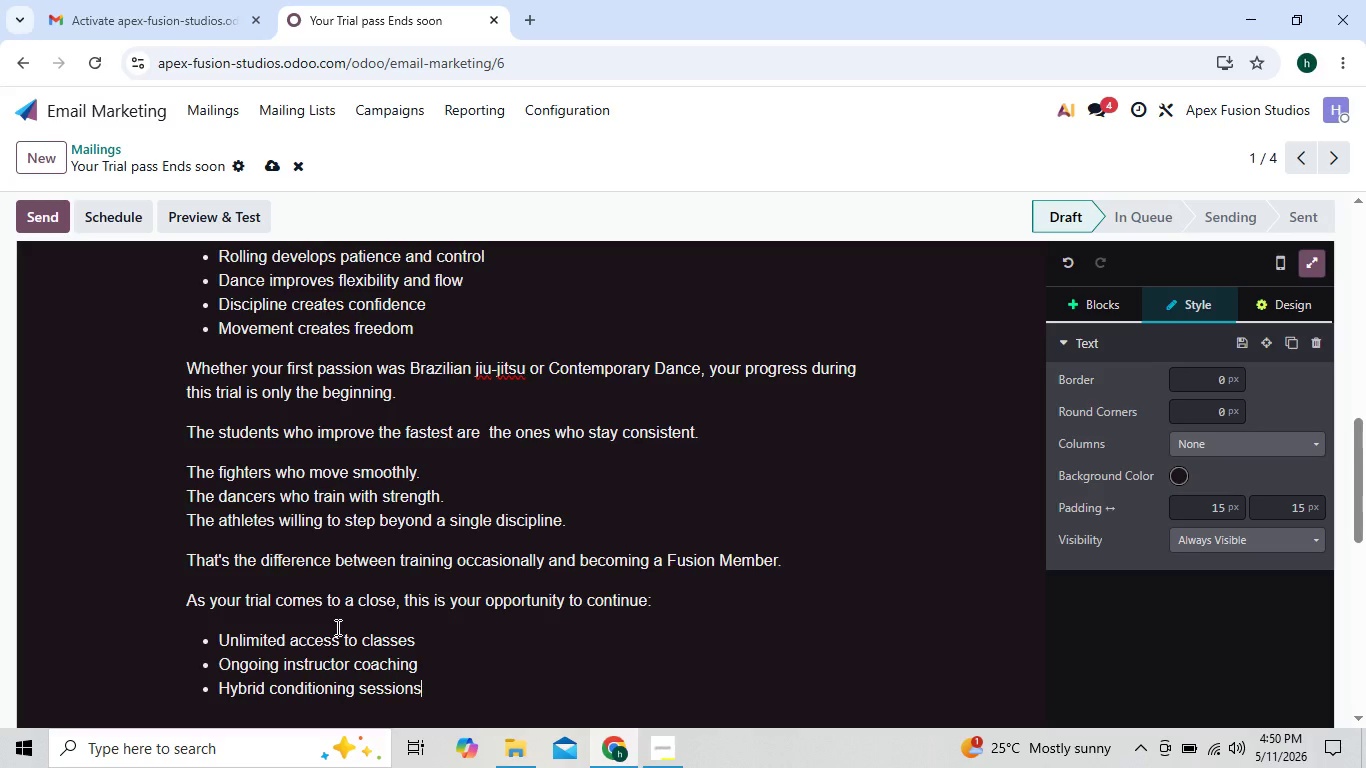 
key(Enter)
 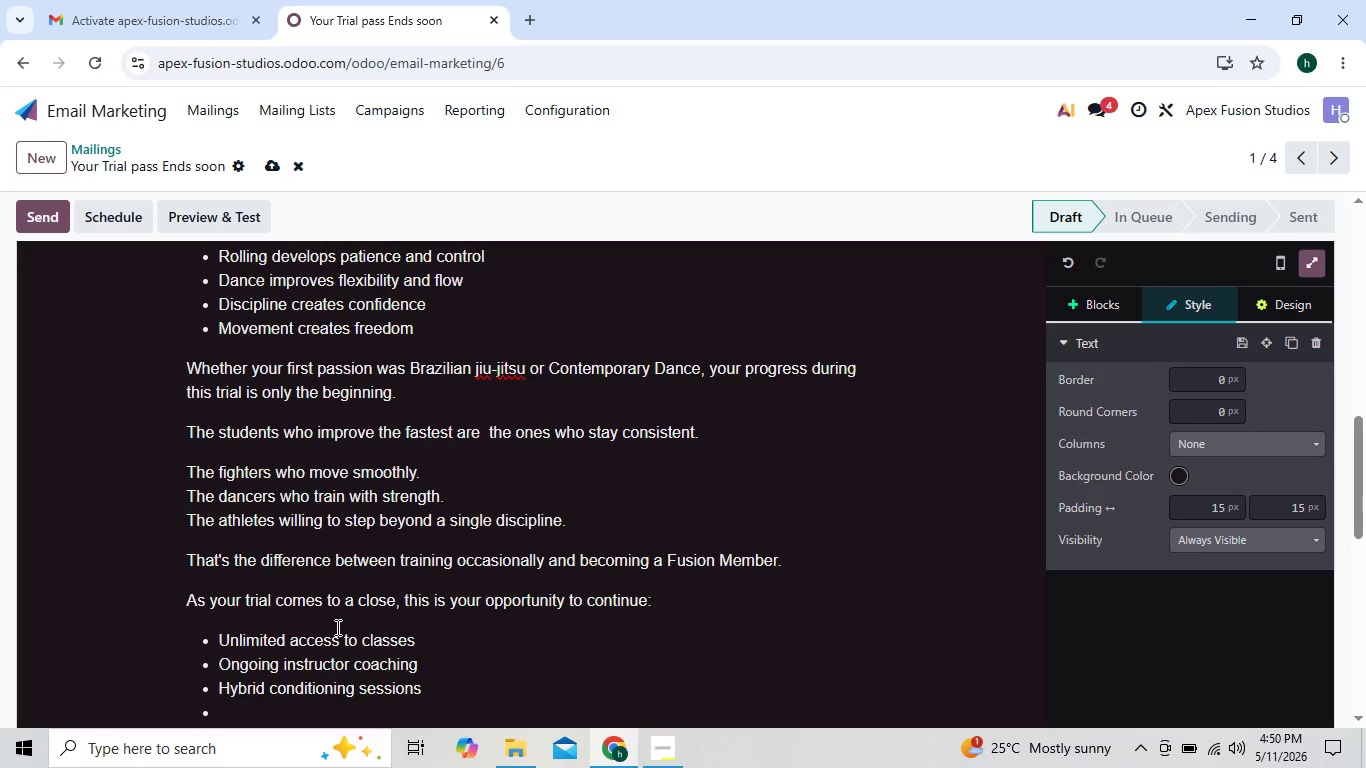 
type(Exclusive workshops and )
 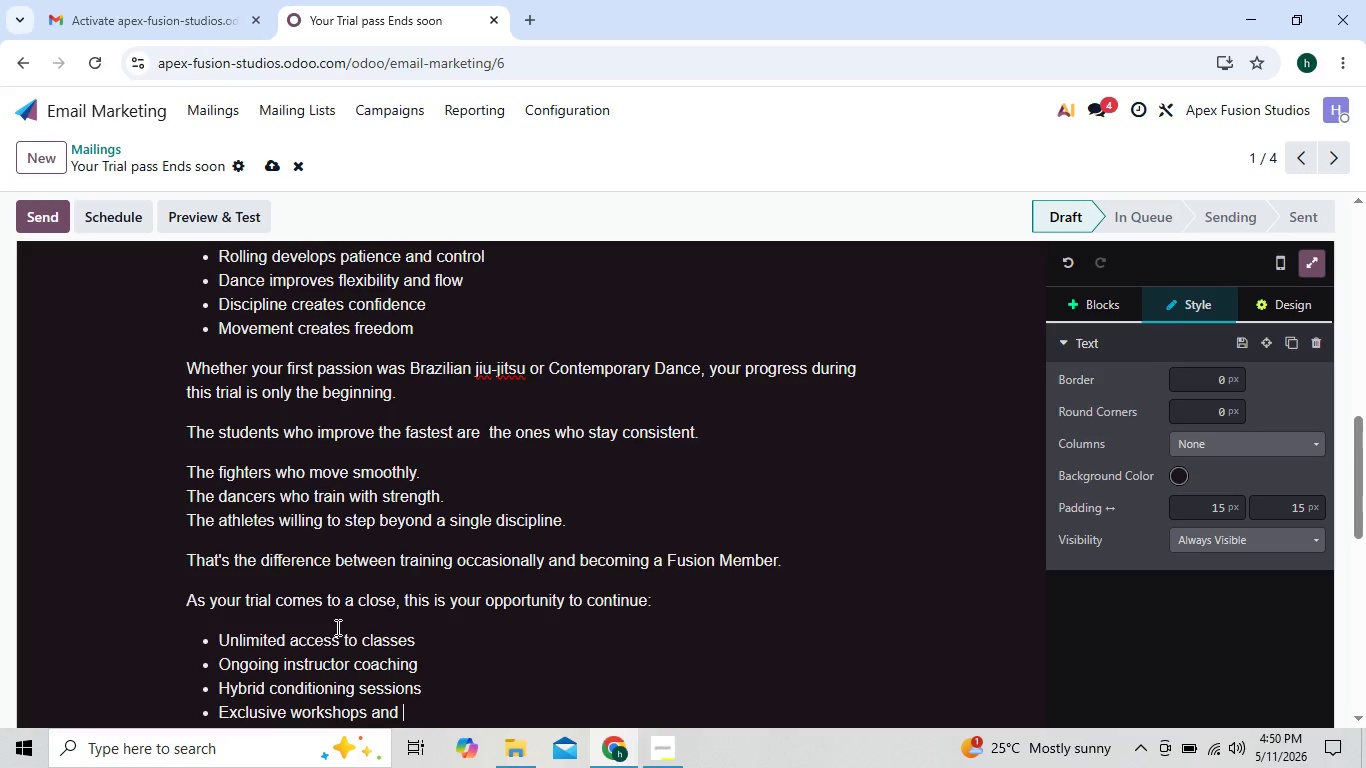 
type(community)
 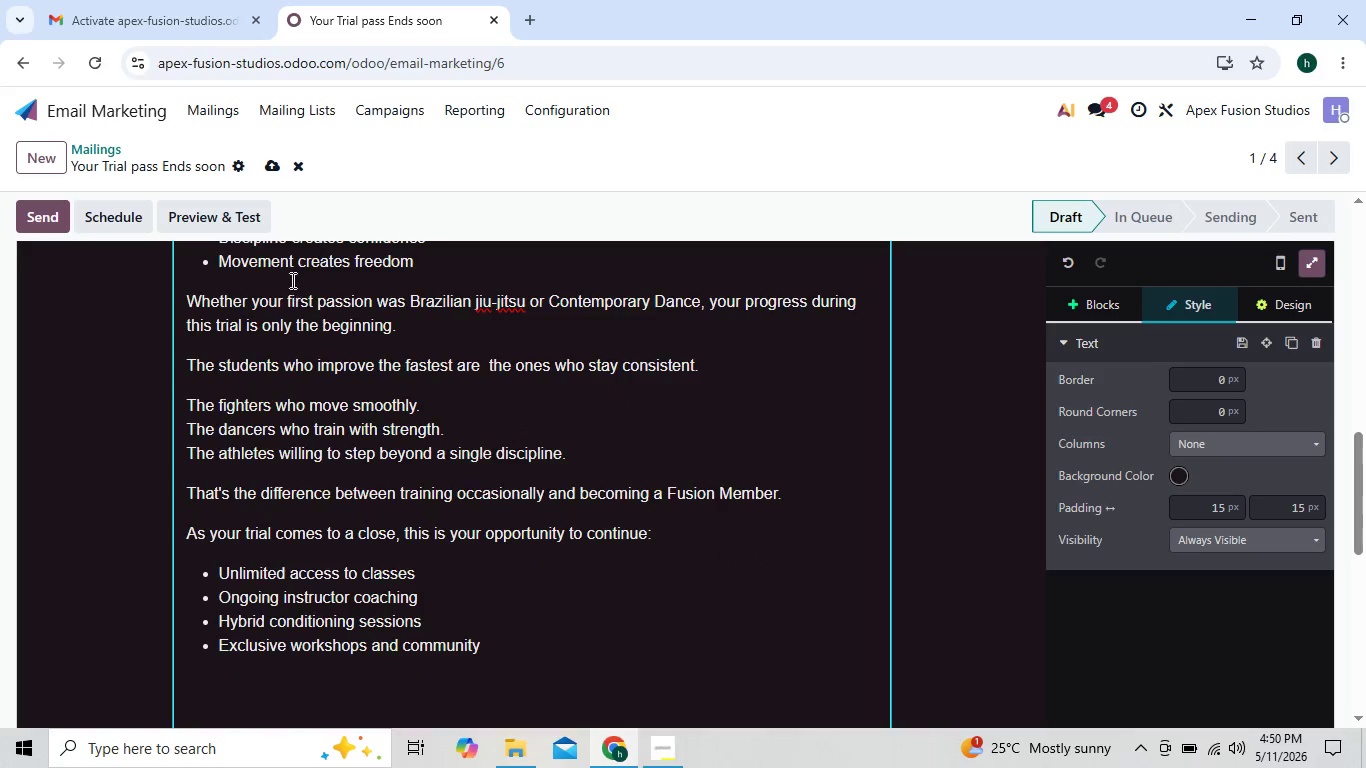 
left_click([271, 166])
 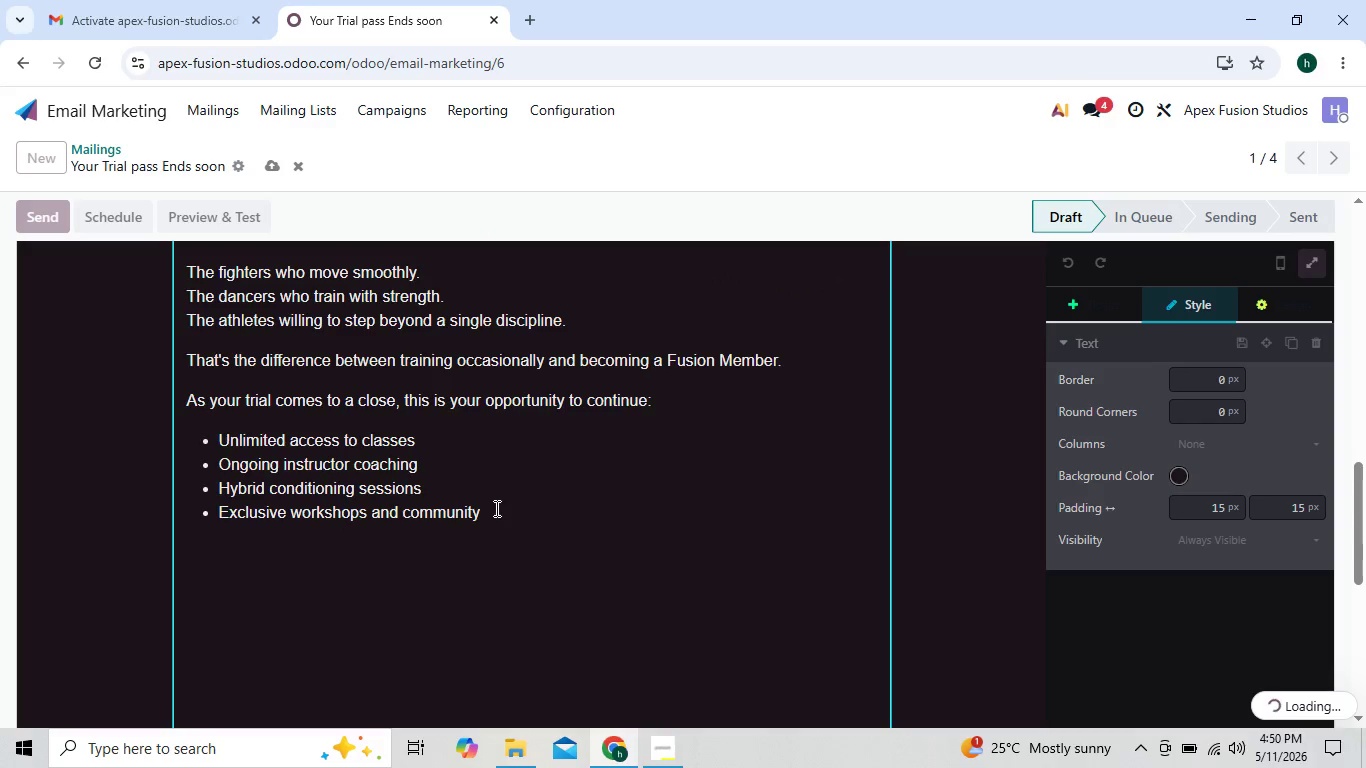 
left_click([487, 524])
 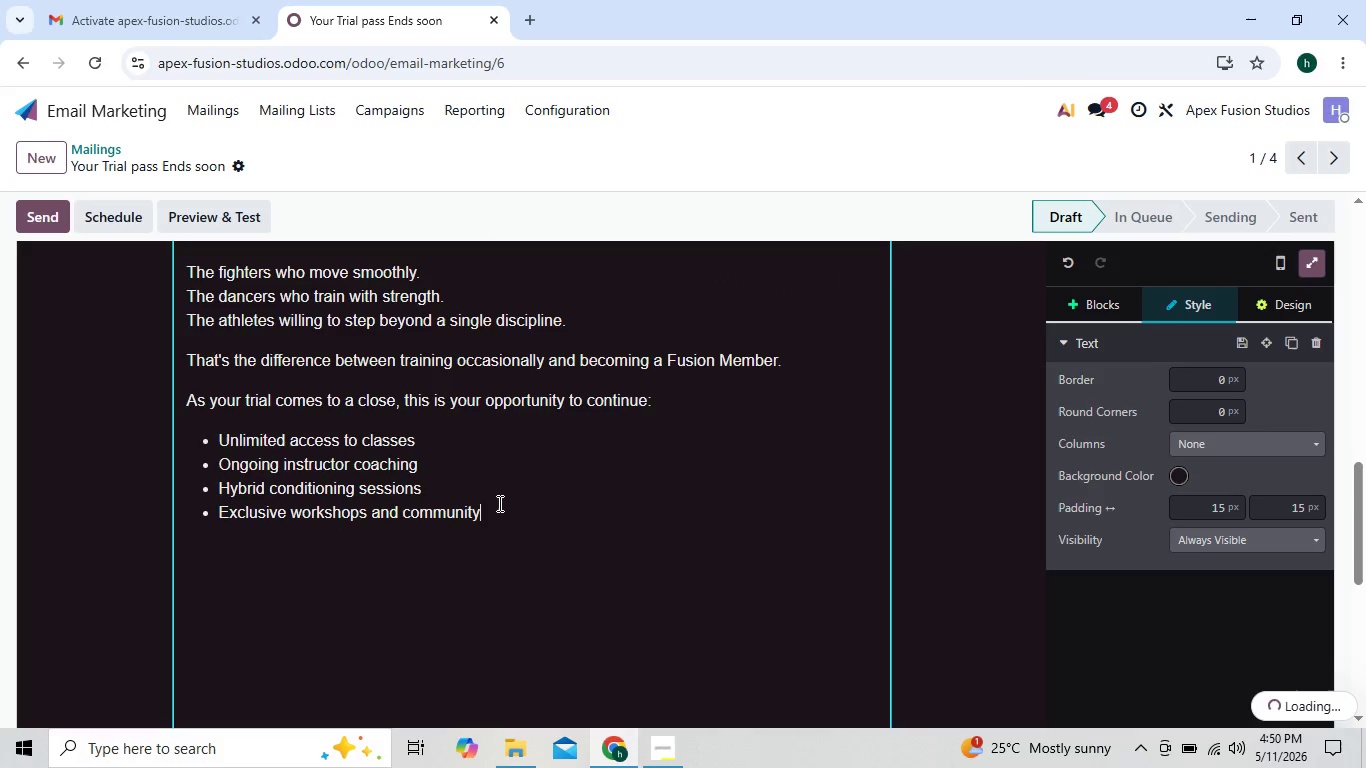 
type( events)
 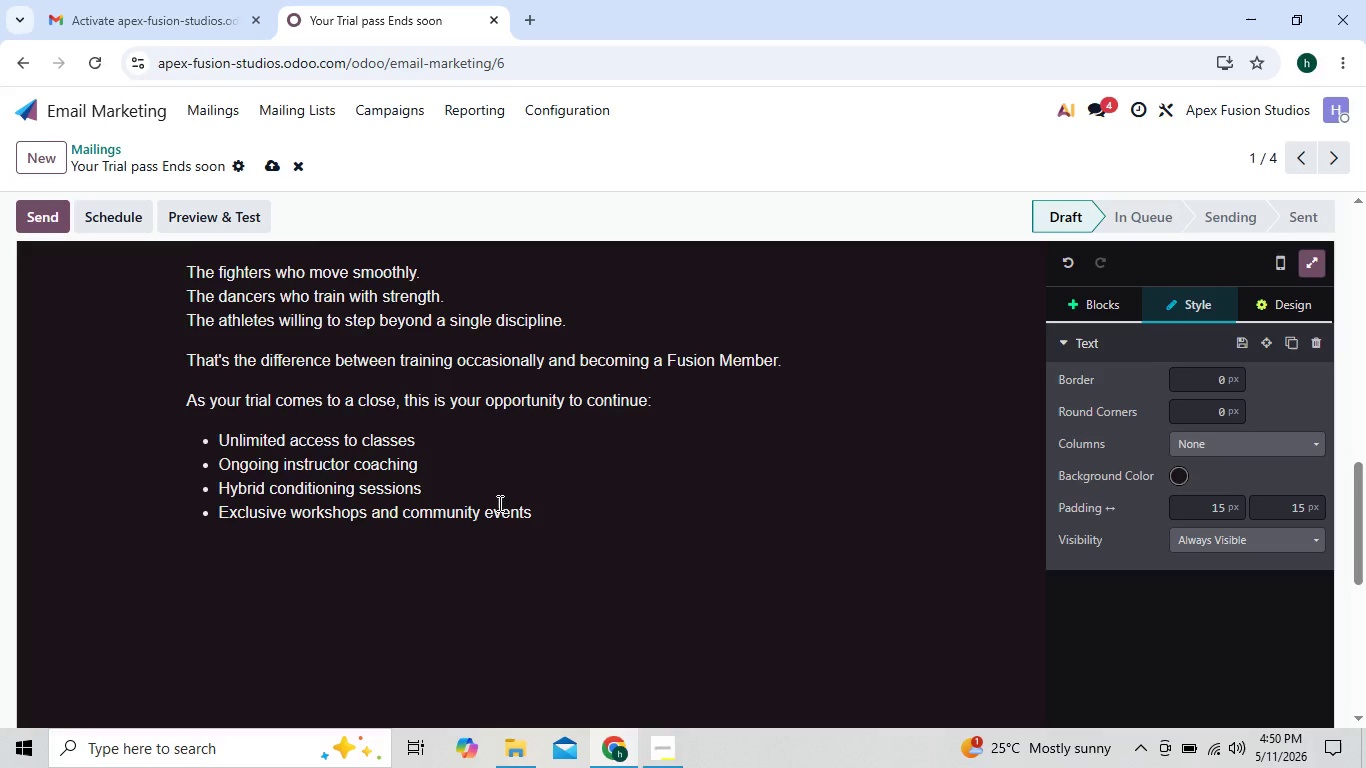 
key(Enter)
 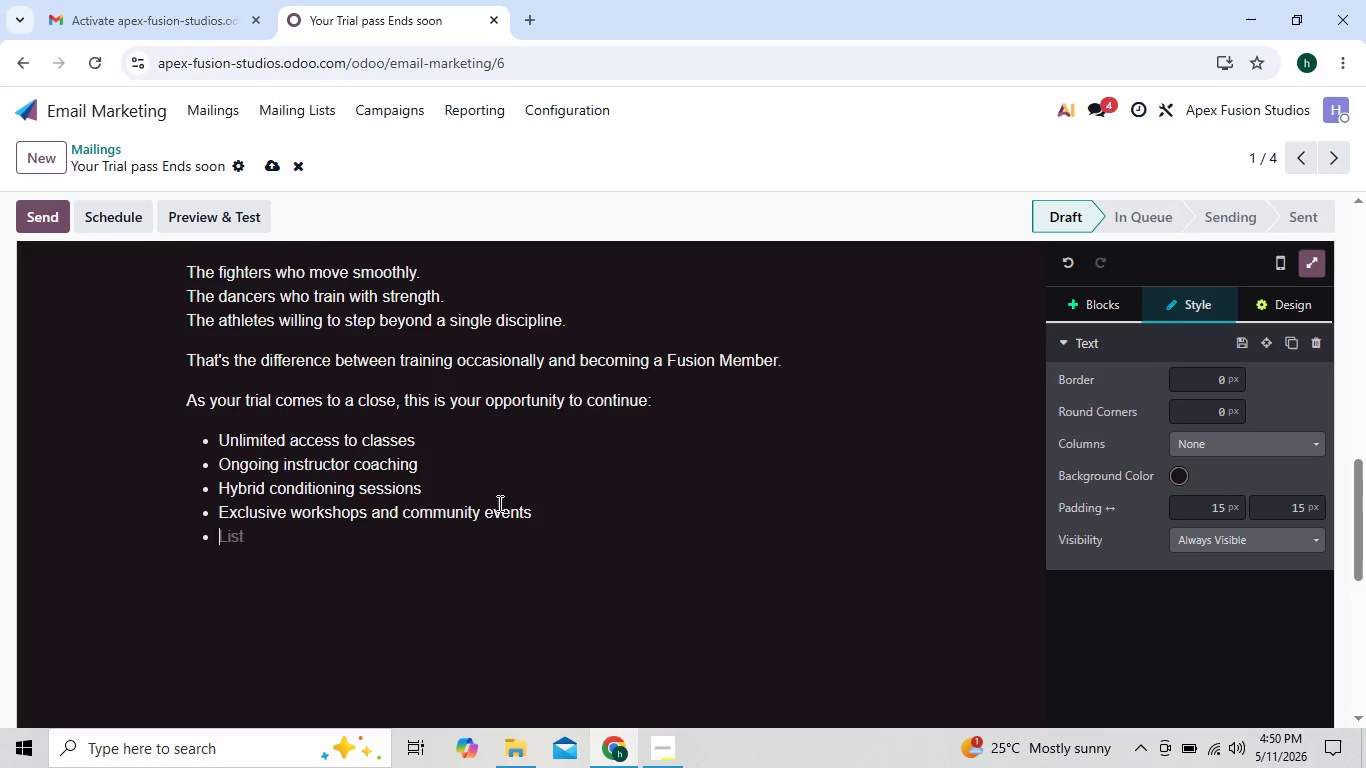 
type(Long )
key(Backspace)
type(-tera)
key(Backspace)
type(m athletic development)
 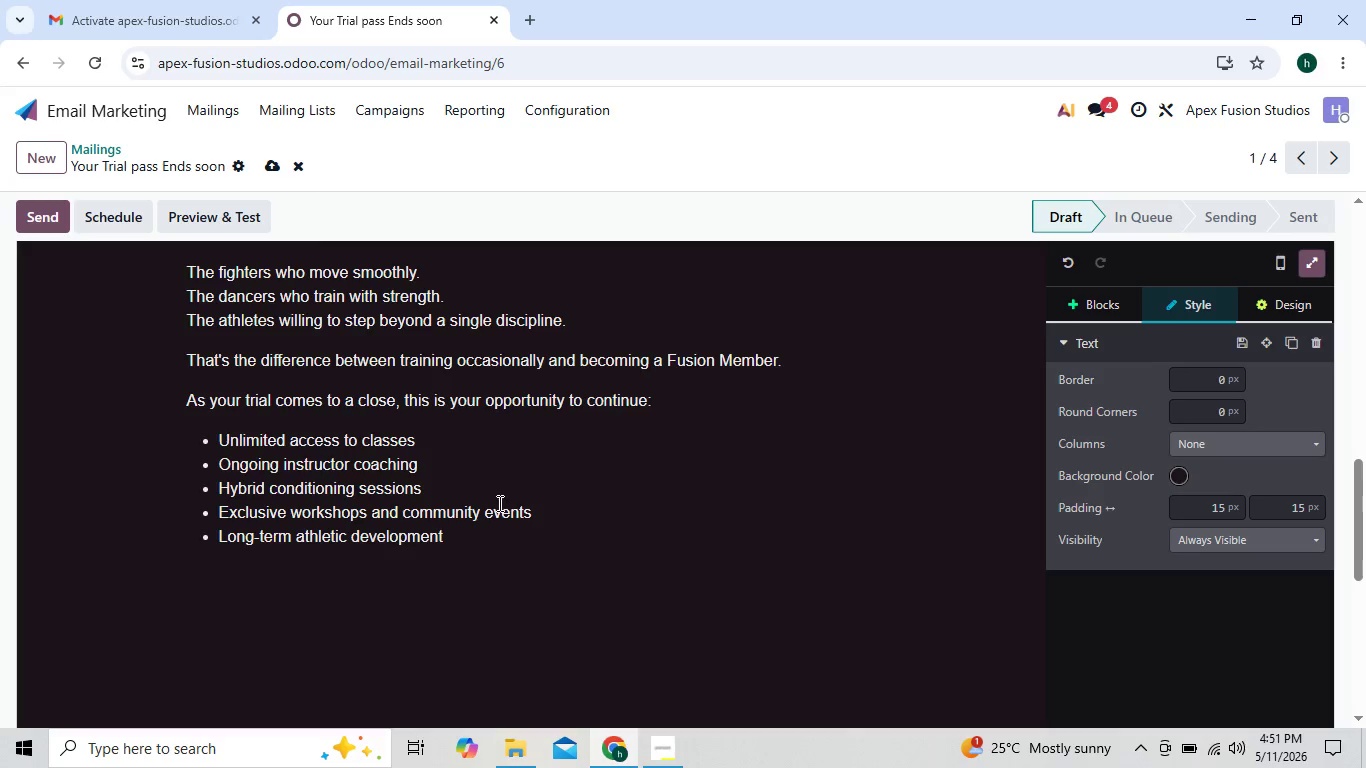 
key(Enter)
 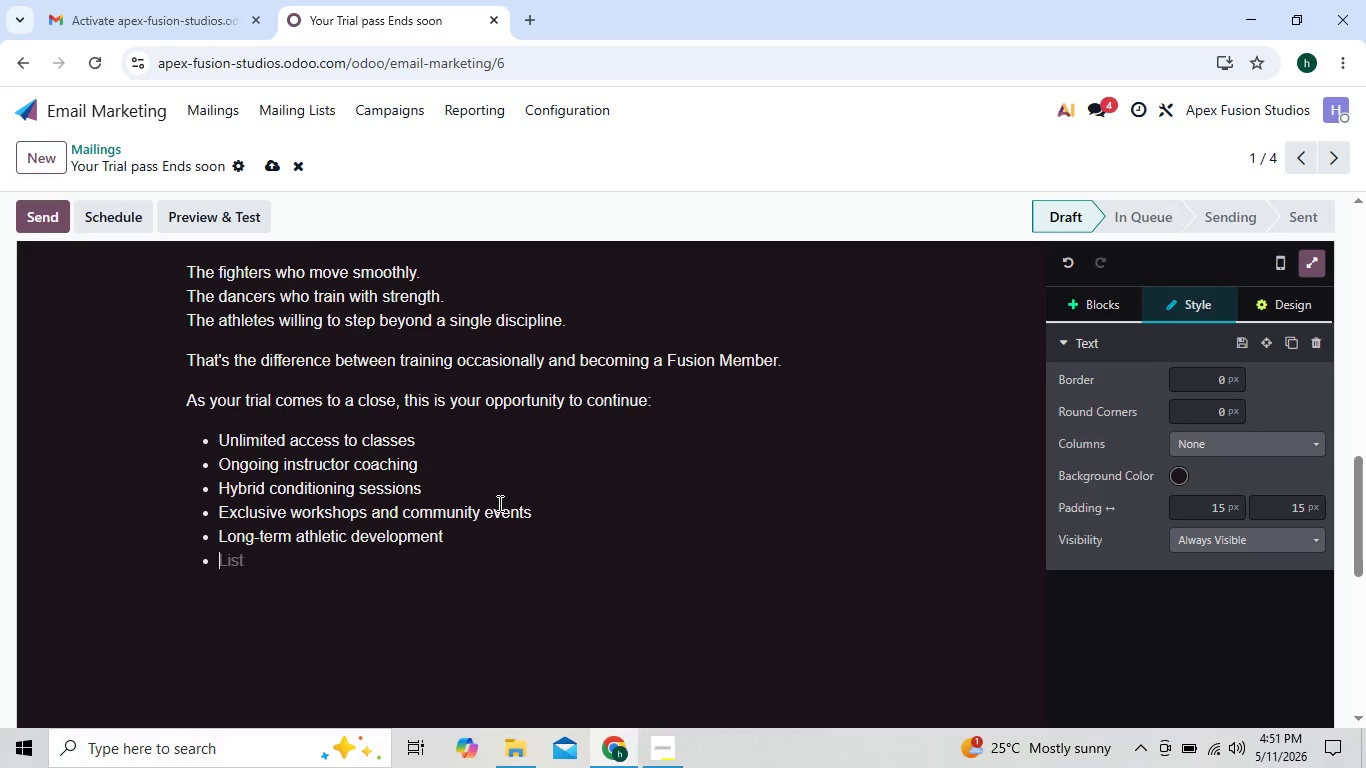 
key(Enter)
 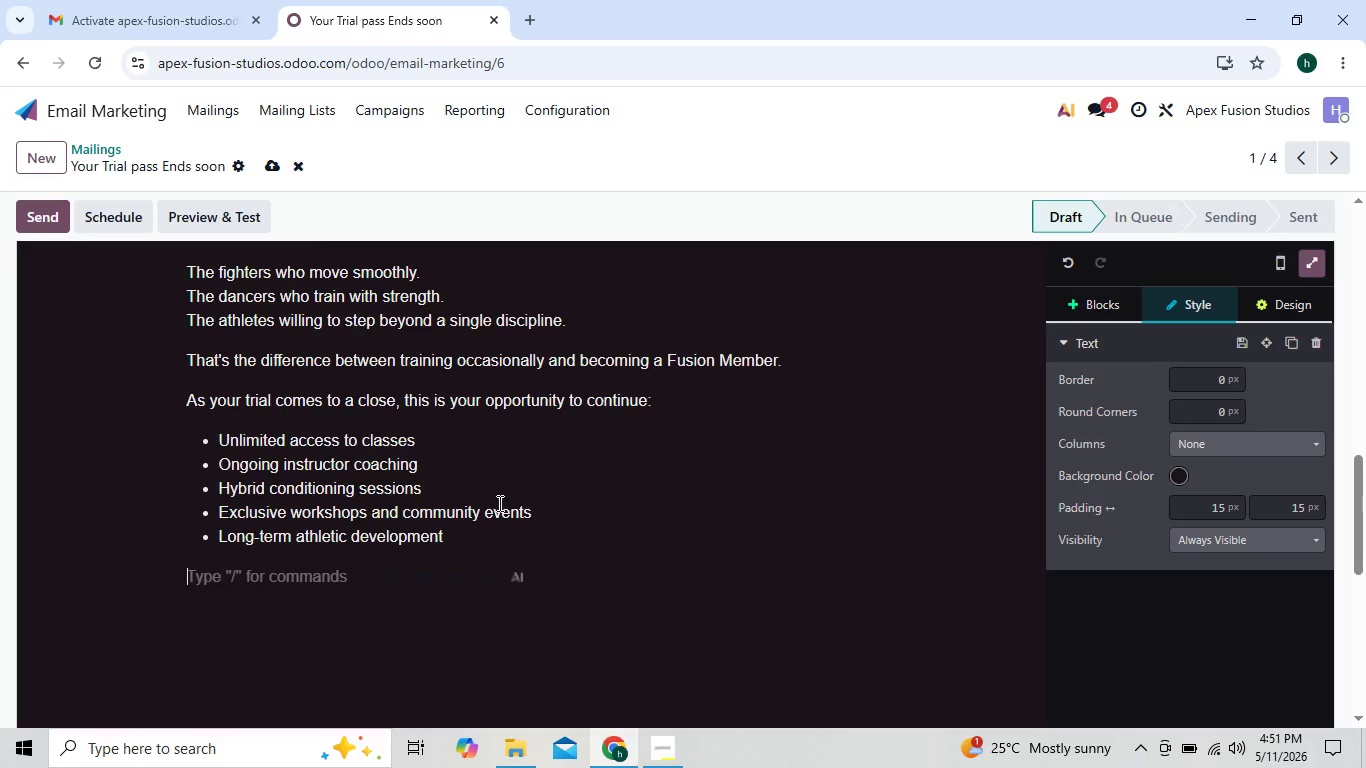 
wait(7.72)
 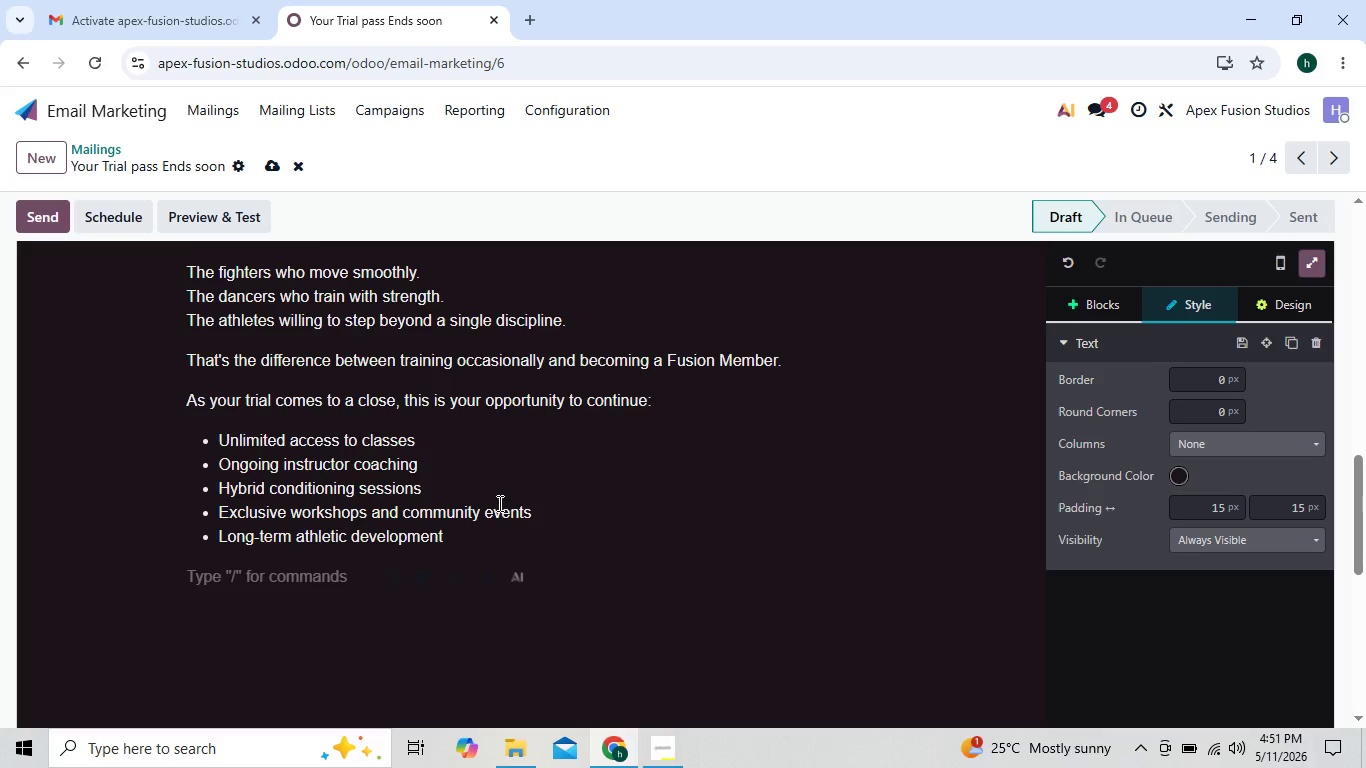 
type(Many studeb)
key(Backspace)
type(nts wait)
 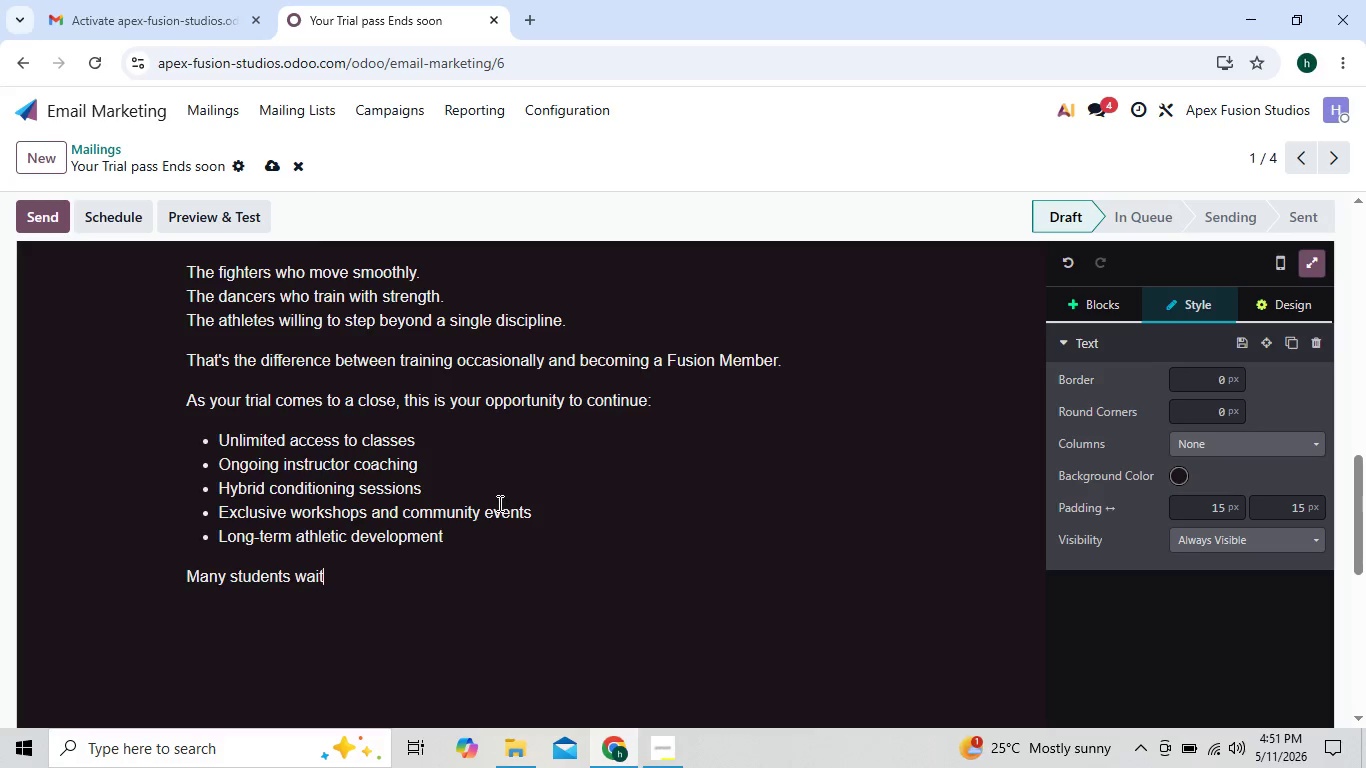 
type( too long after h)
key(Backspace)
type(their trial ends and lose the rh)
 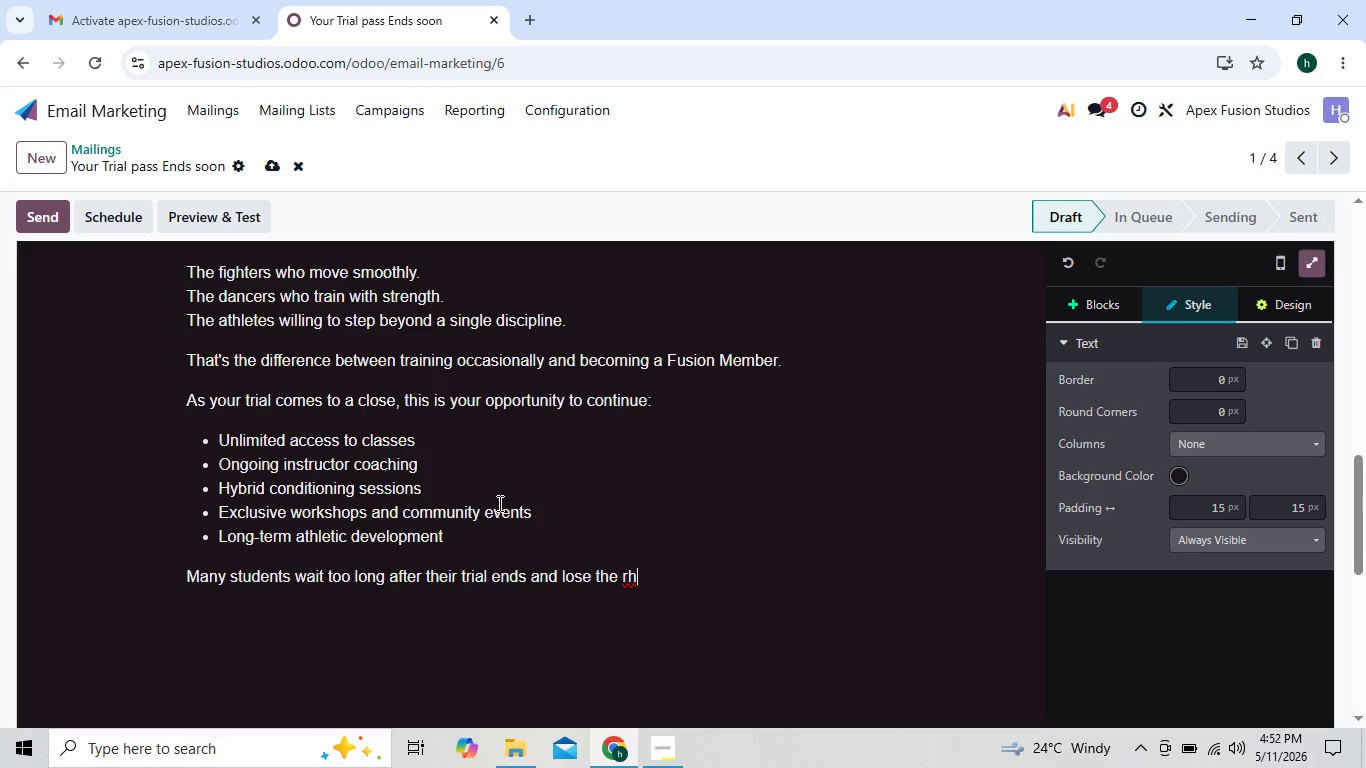 
key(Y)
 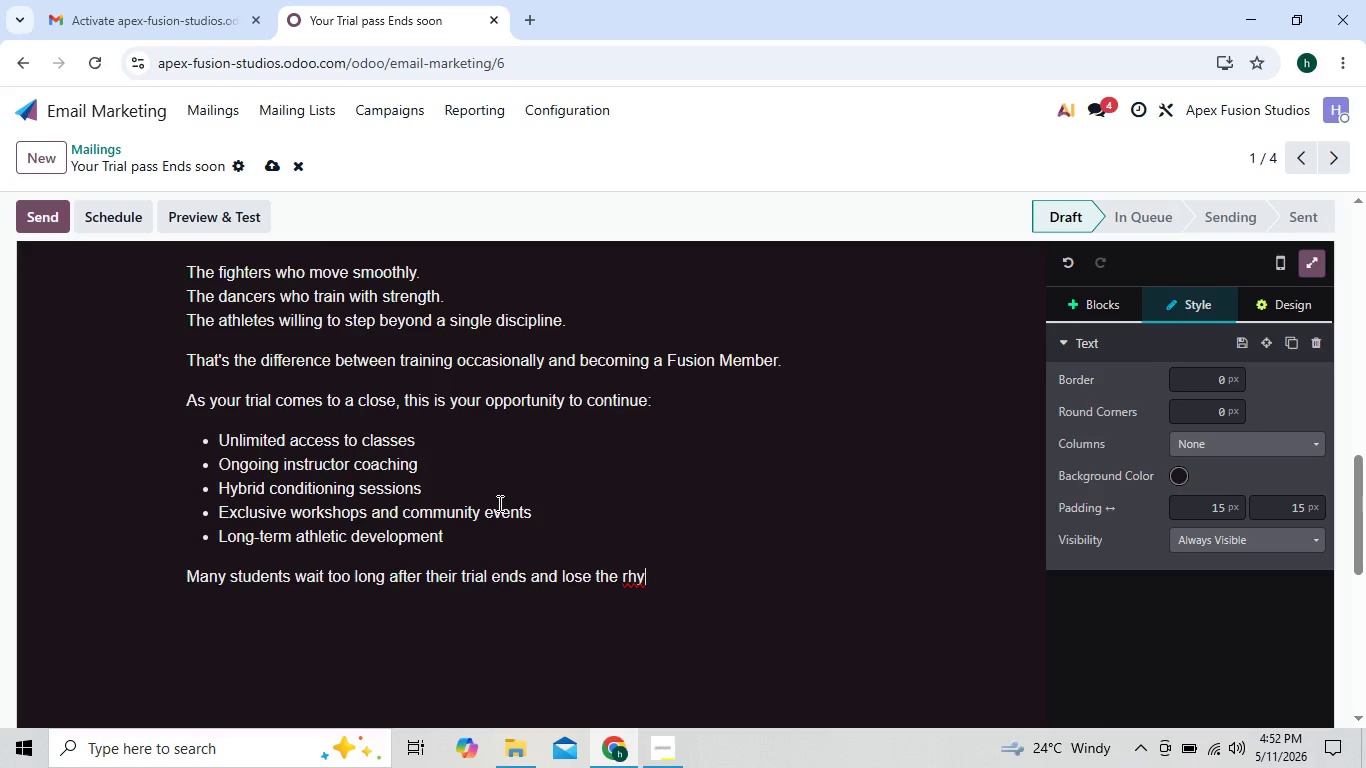 
key(ArrowLeft)
 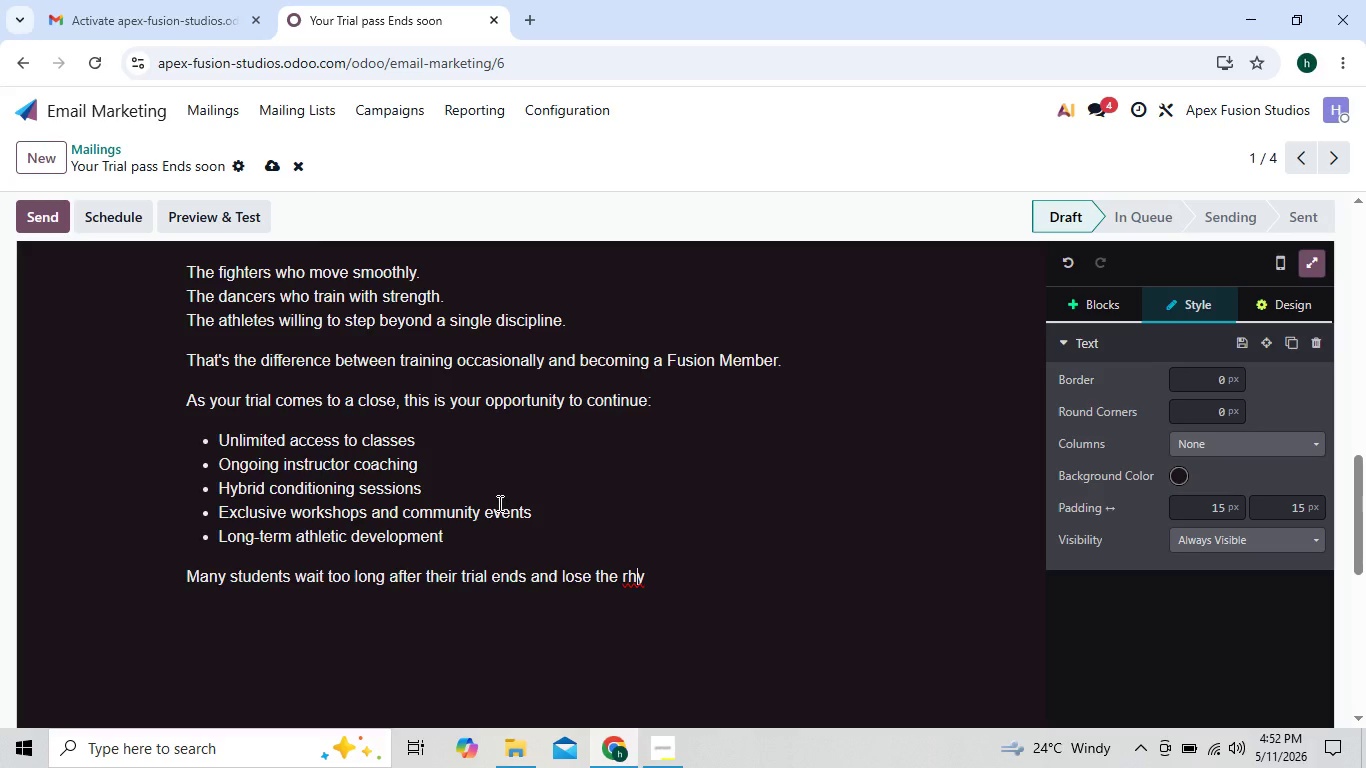 
key(ArrowRight)
 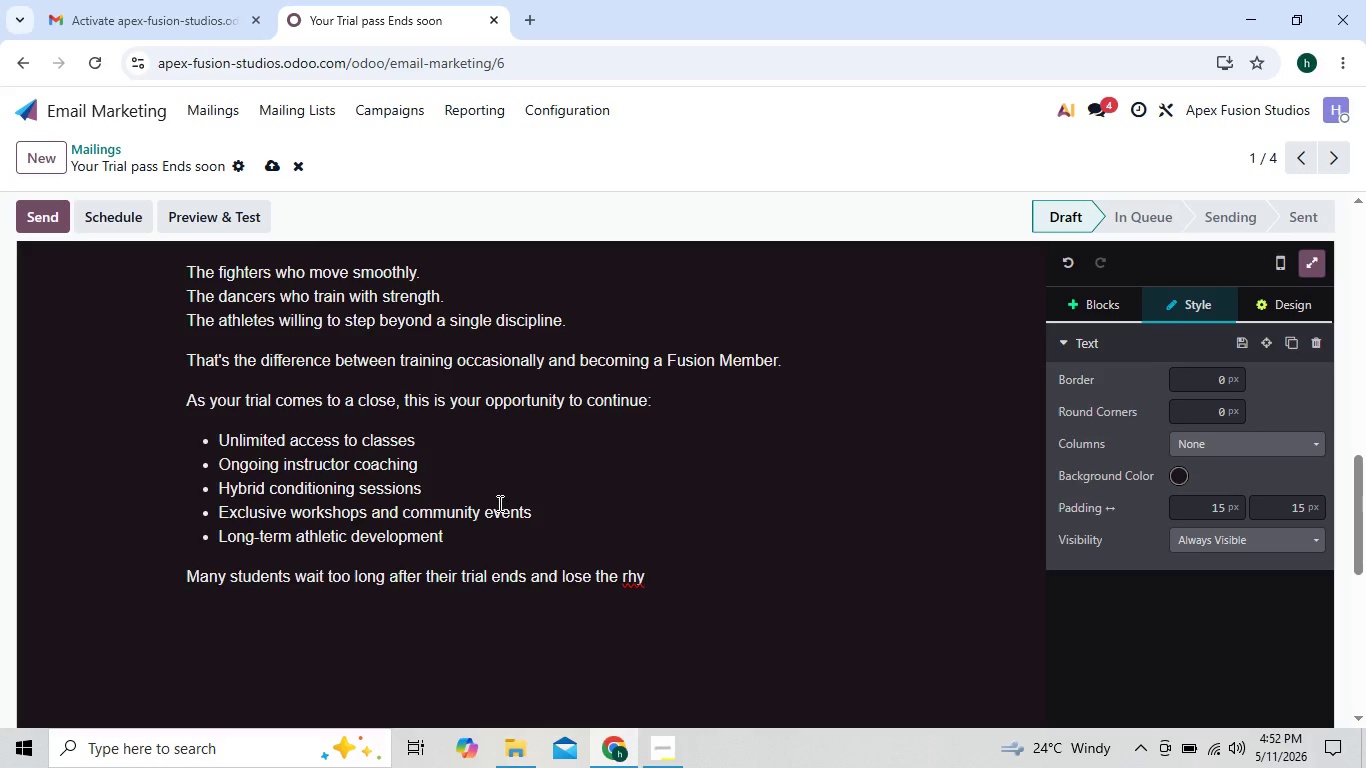 
type(thm they worked hard to build.)
 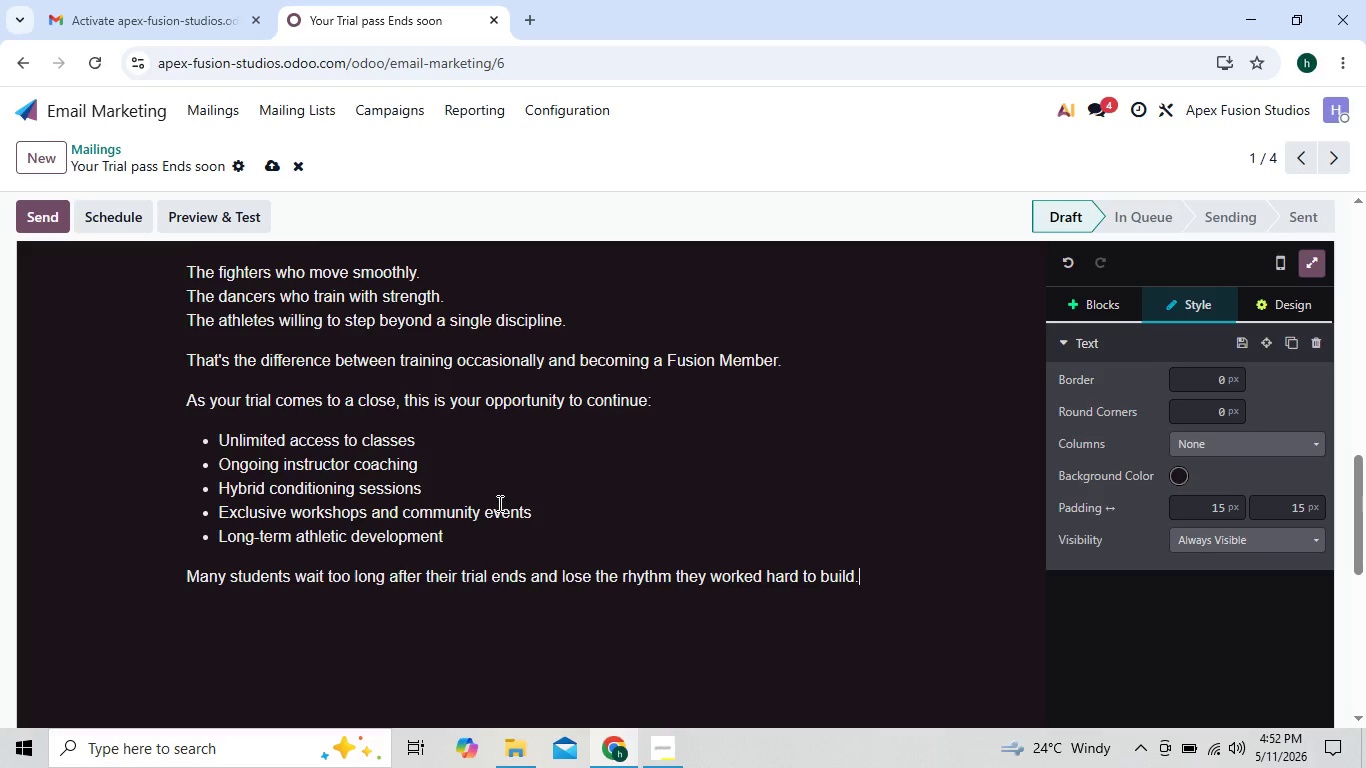 
key(Enter)
 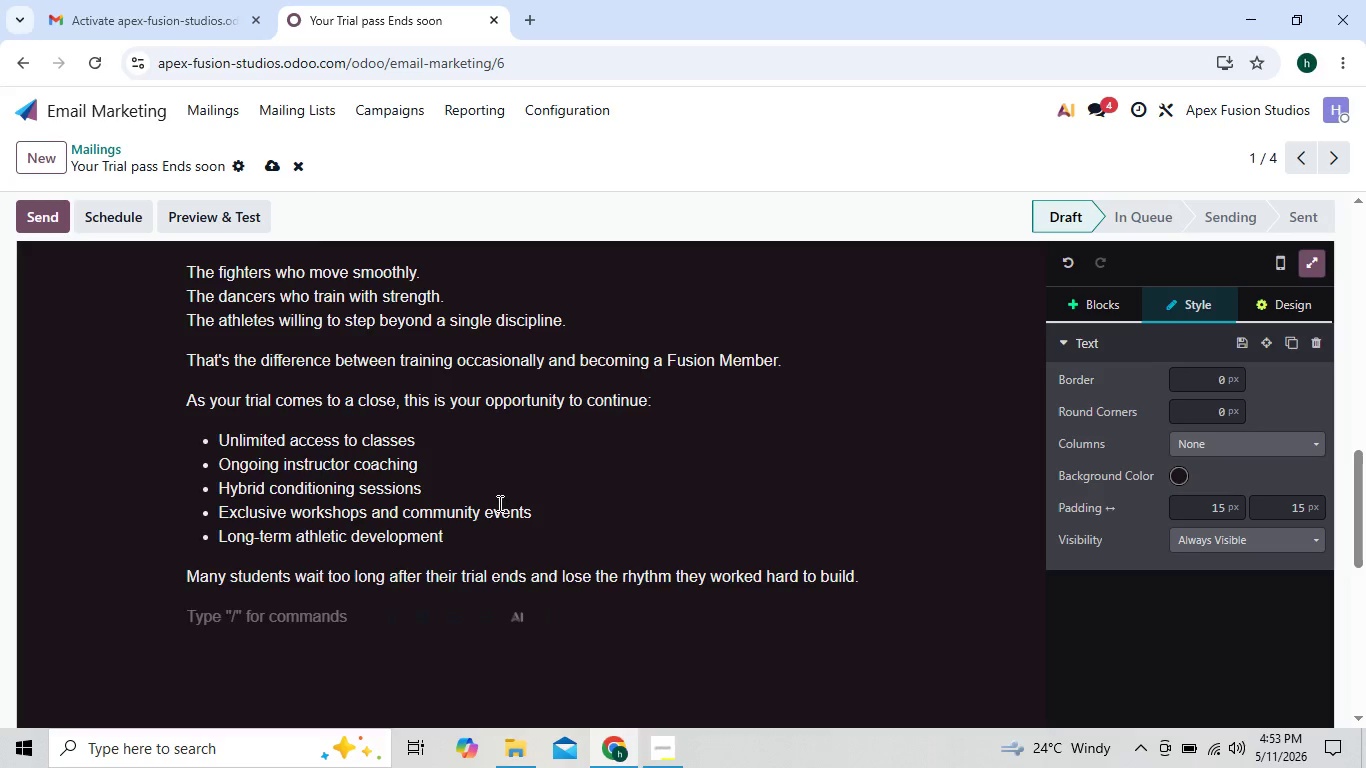 
type(Don;)
key(Backspace)
type('t lose your momeny)
key(Backspace)
type(tum now.)
 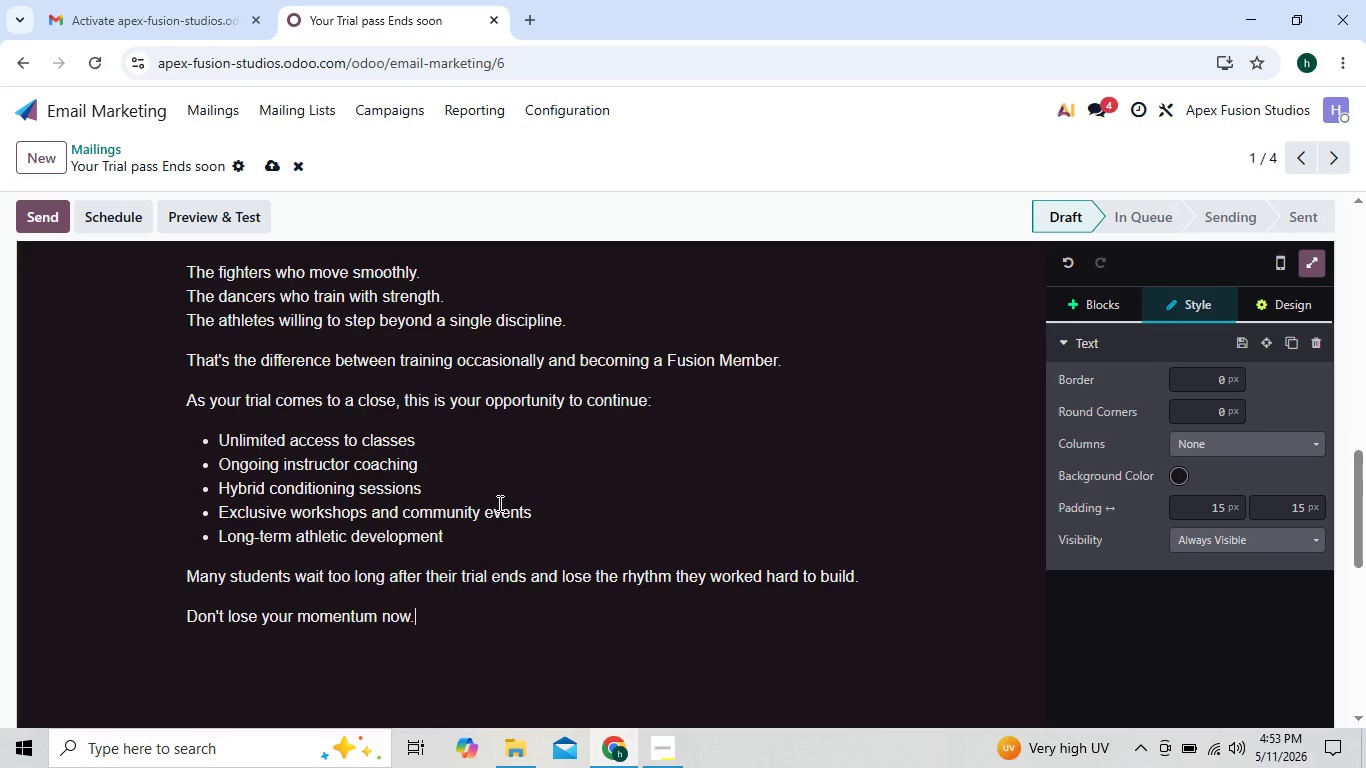 
key(Enter)
 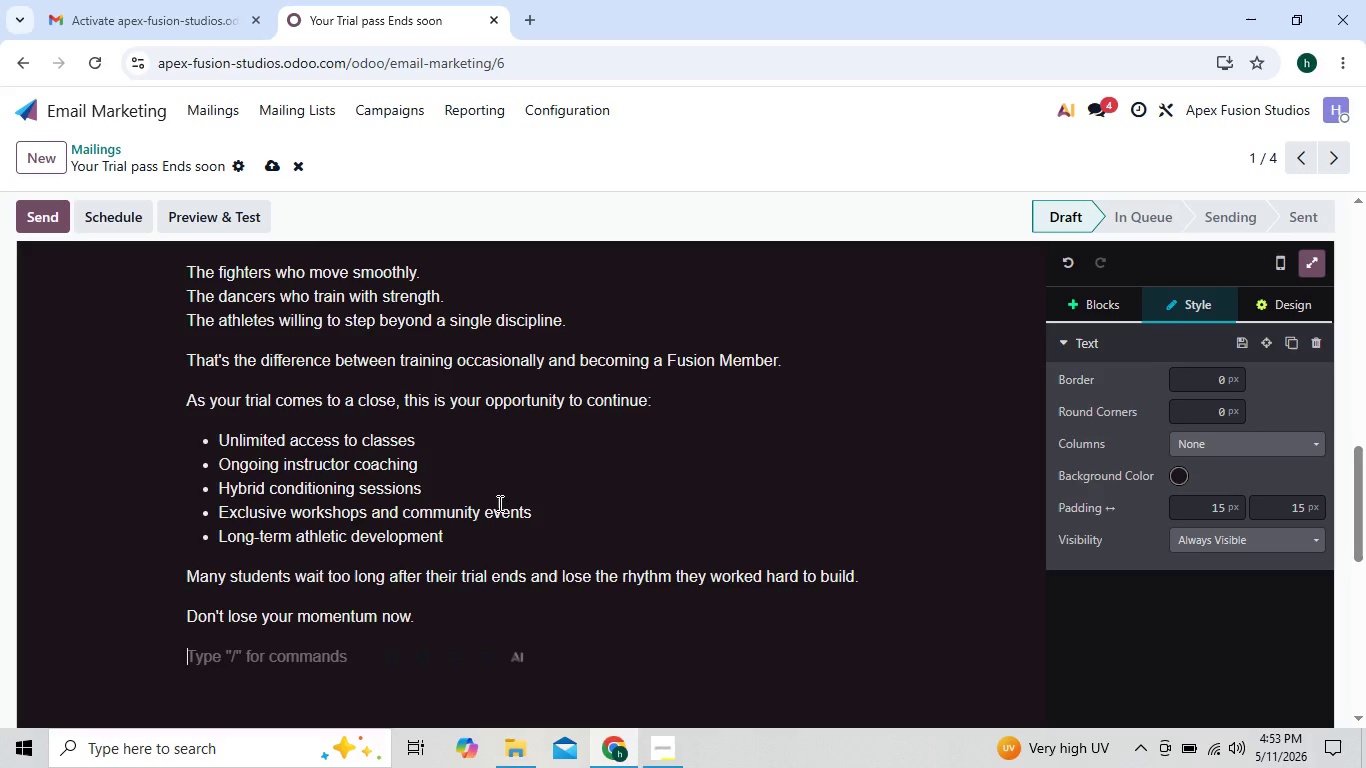 
type(Your body is adapting.)
 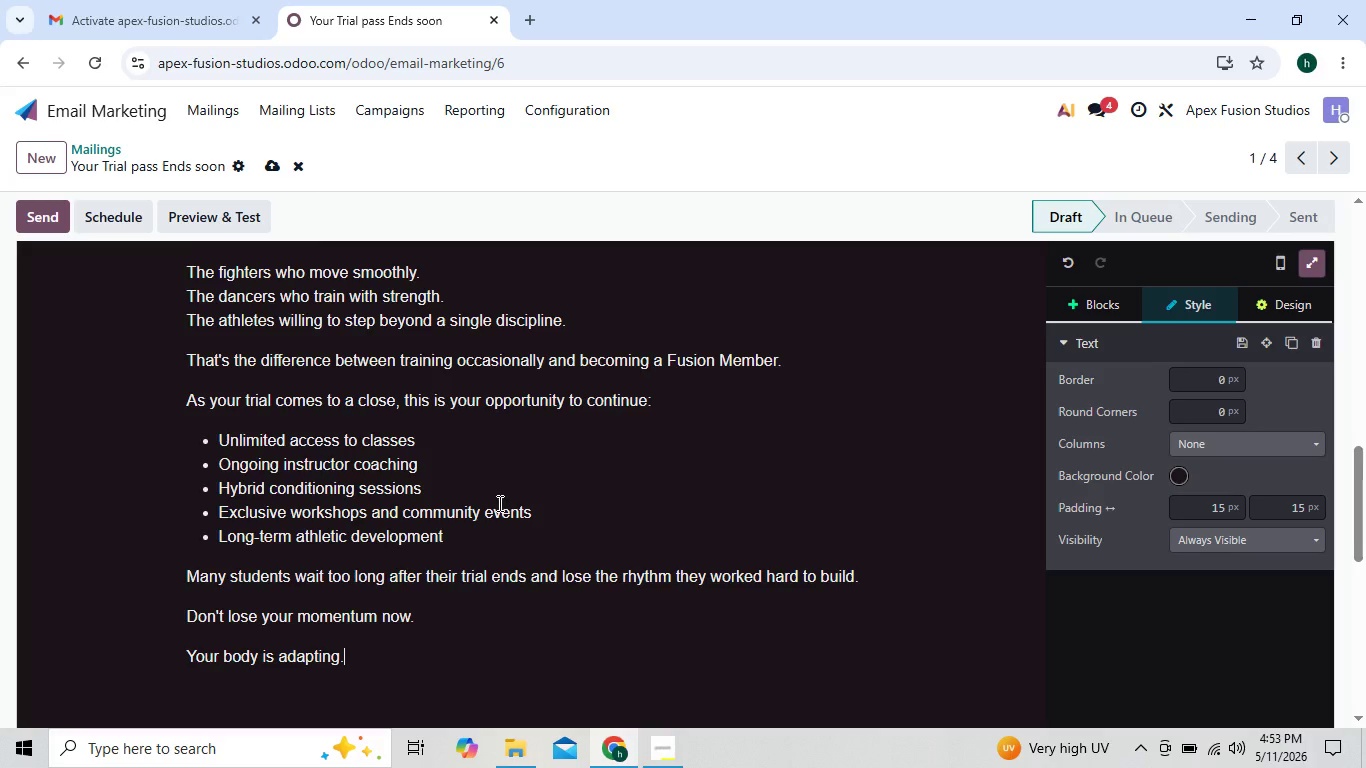 
key(Enter)
 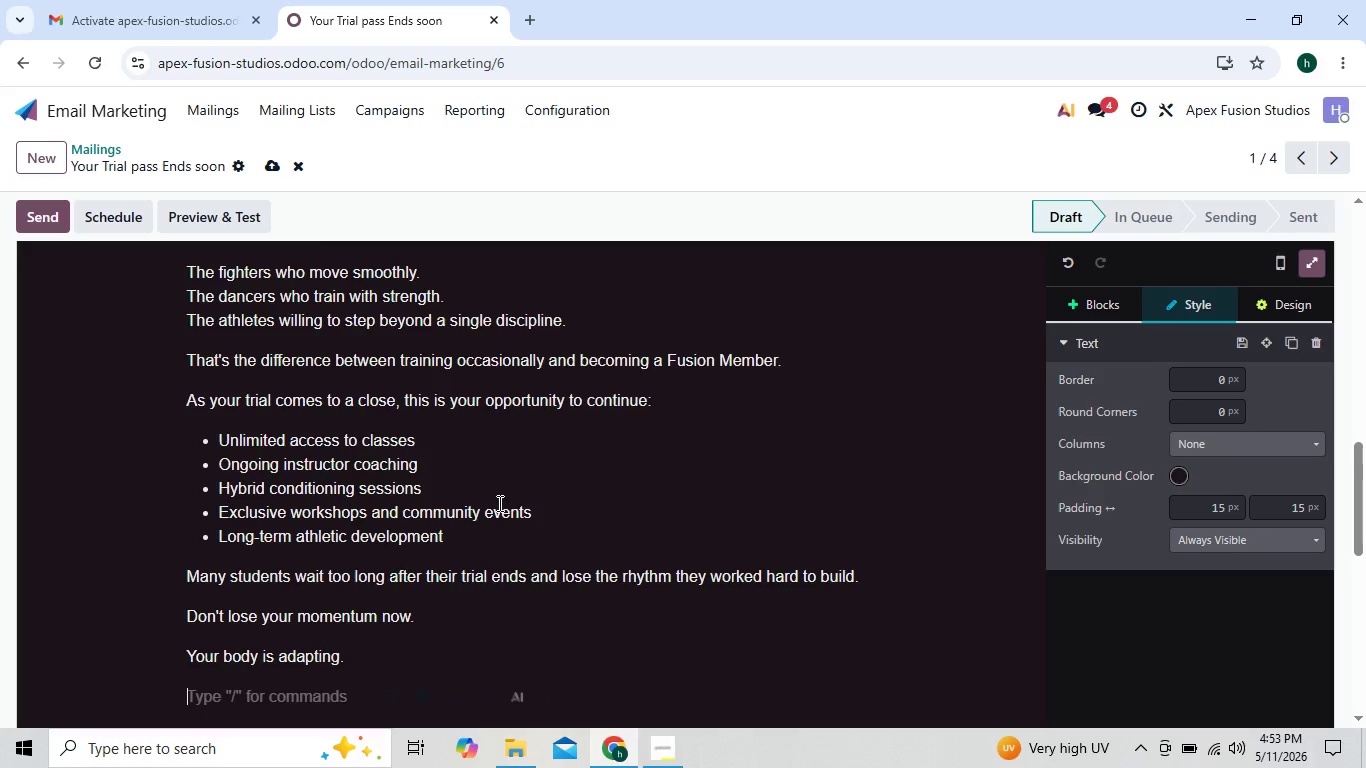 
key(Backspace)
 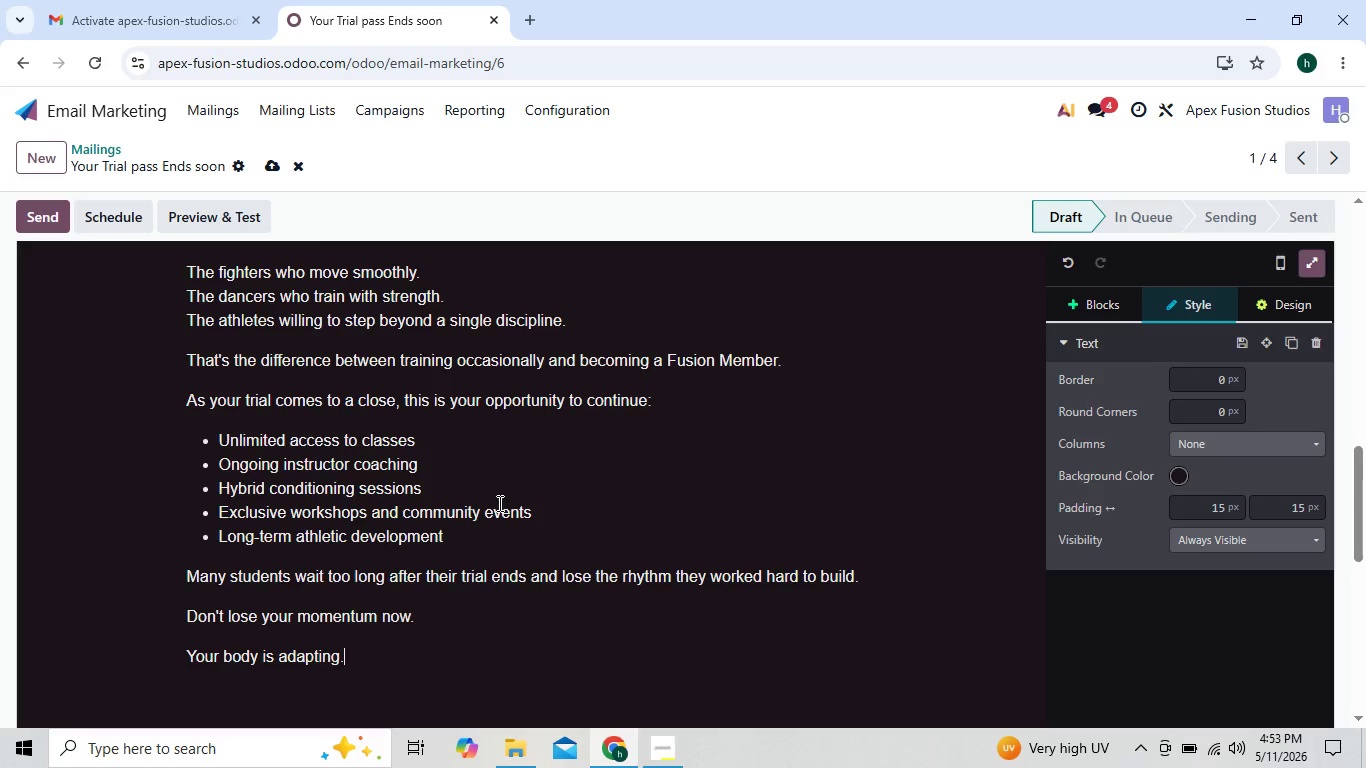 
key(Shift+ShiftRight)
 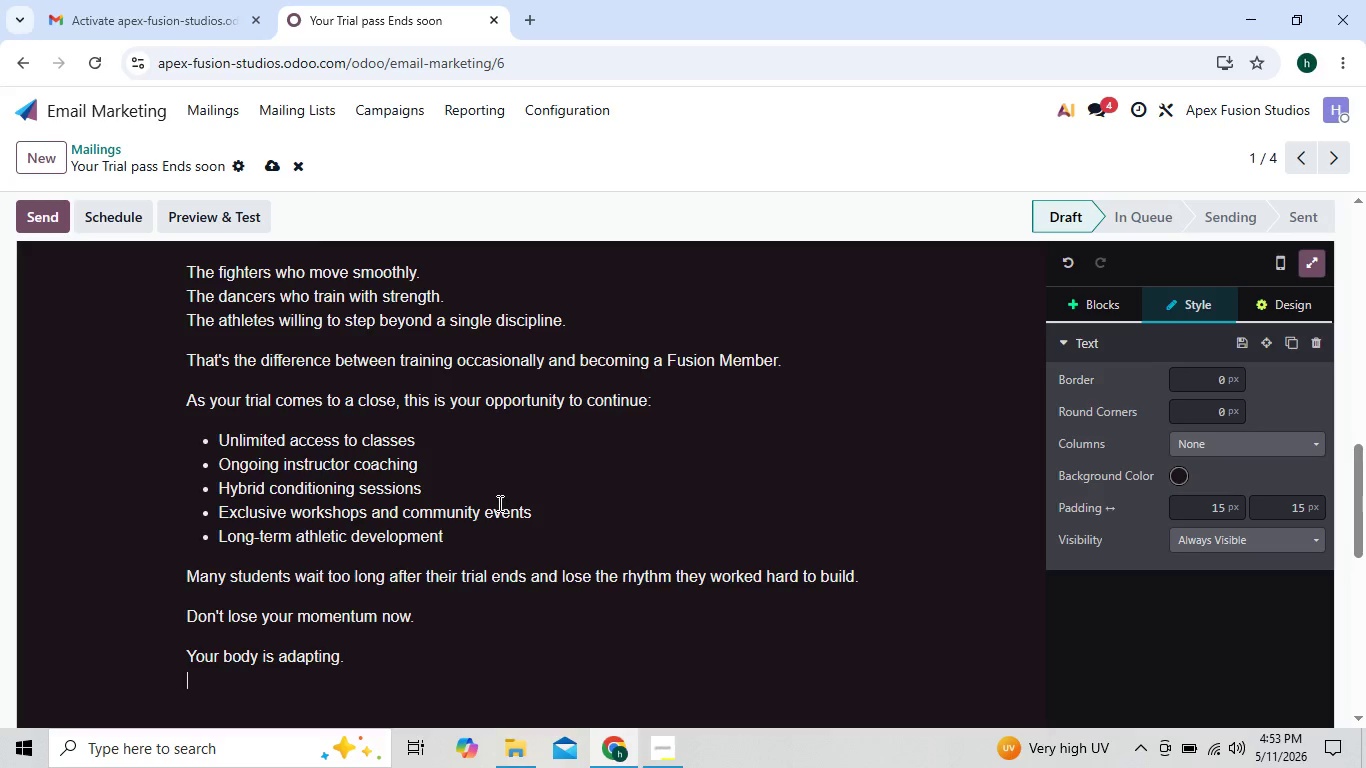 
key(Shift+Enter)
 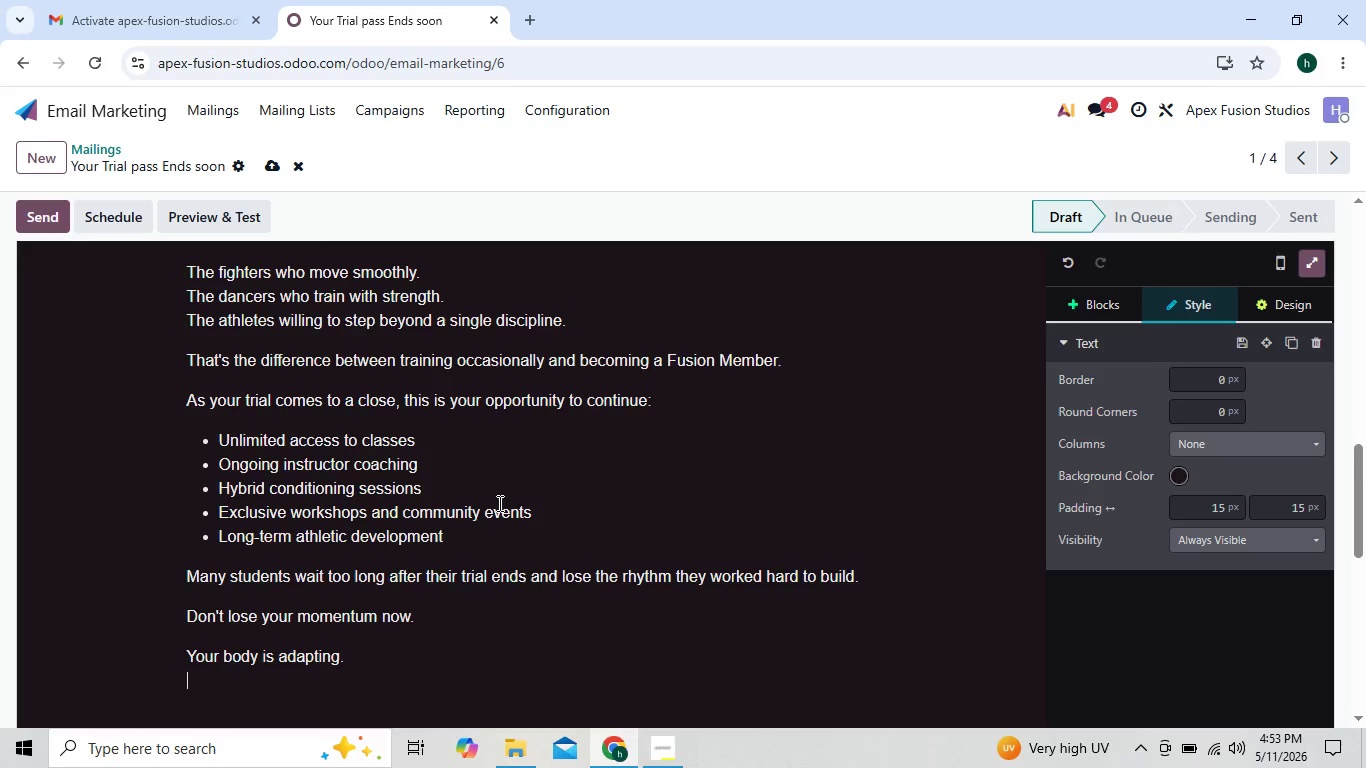 
type(Your confidence is growing.)
 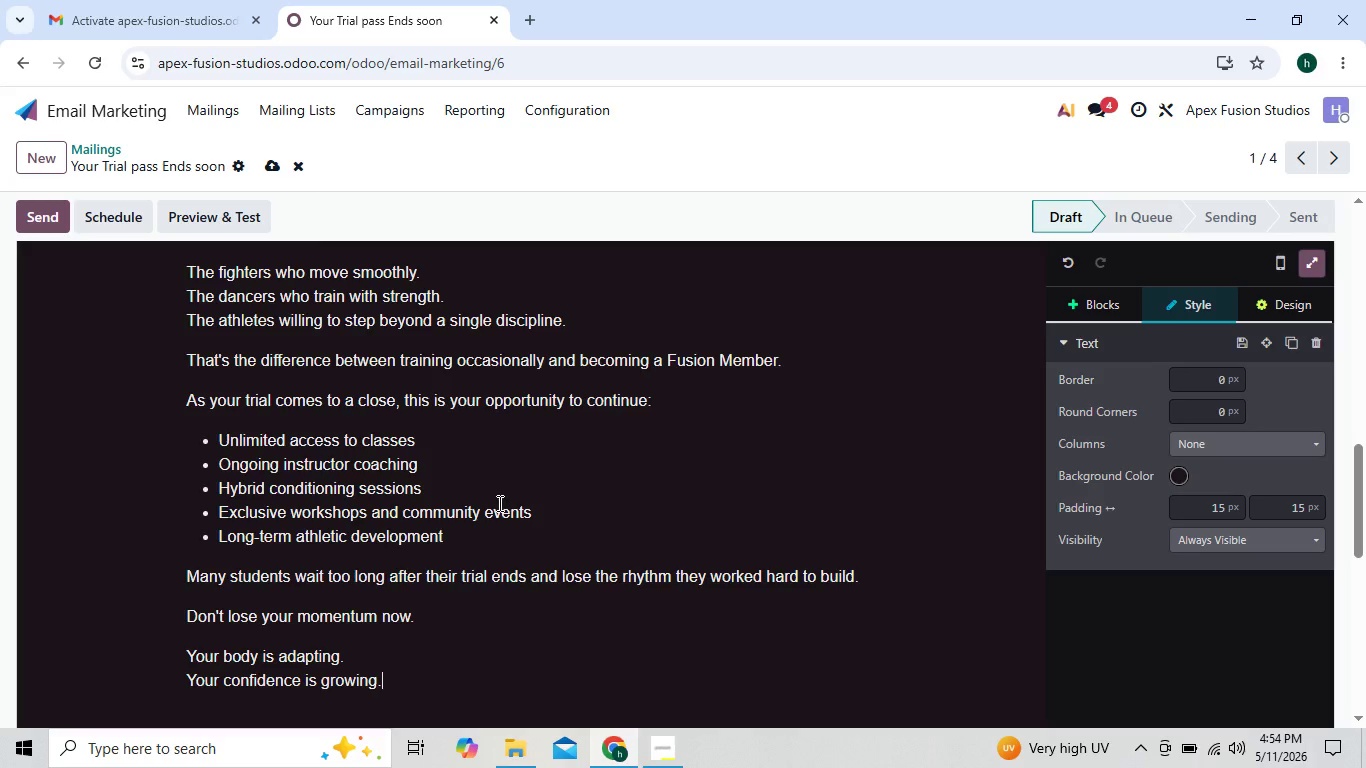 
key(Enter)
 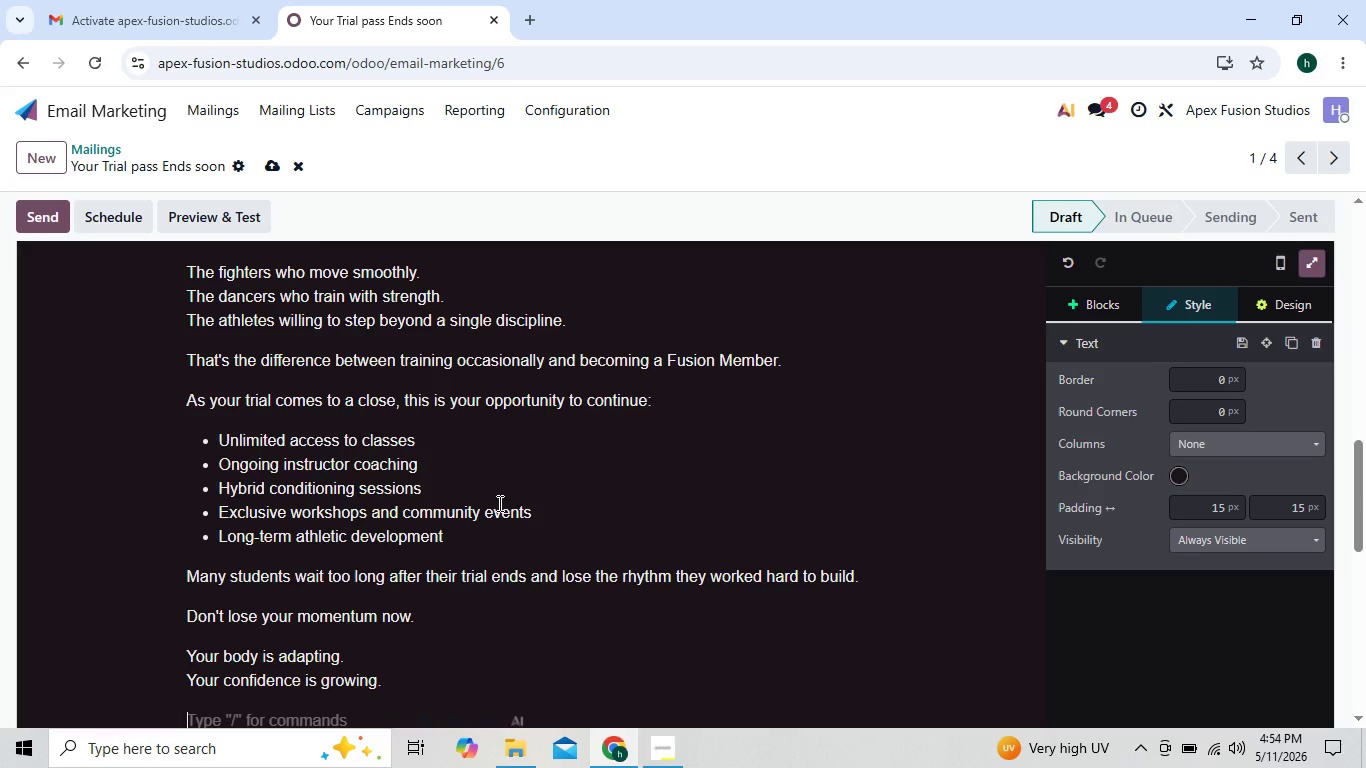 
key(Backspace)
 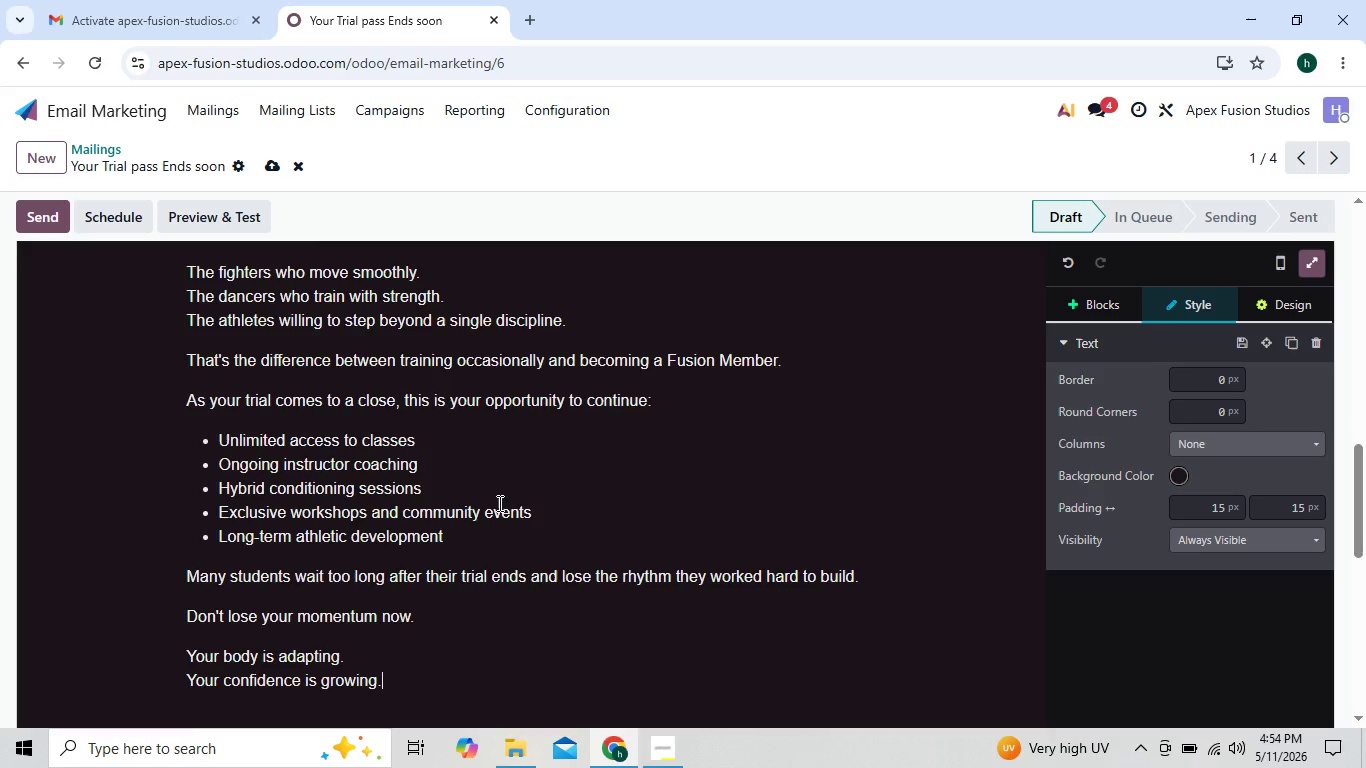 
key(Shift+ShiftRight)
 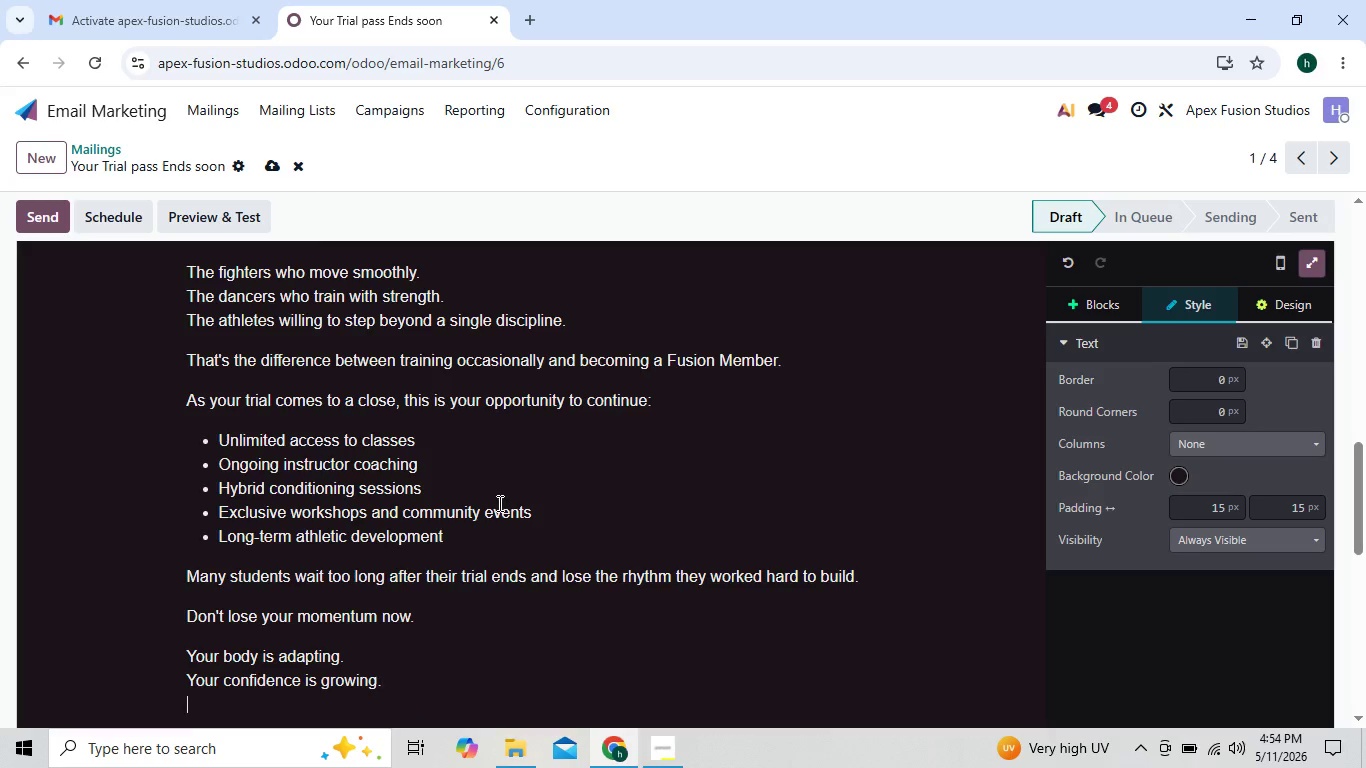 
key(Shift+Enter)
 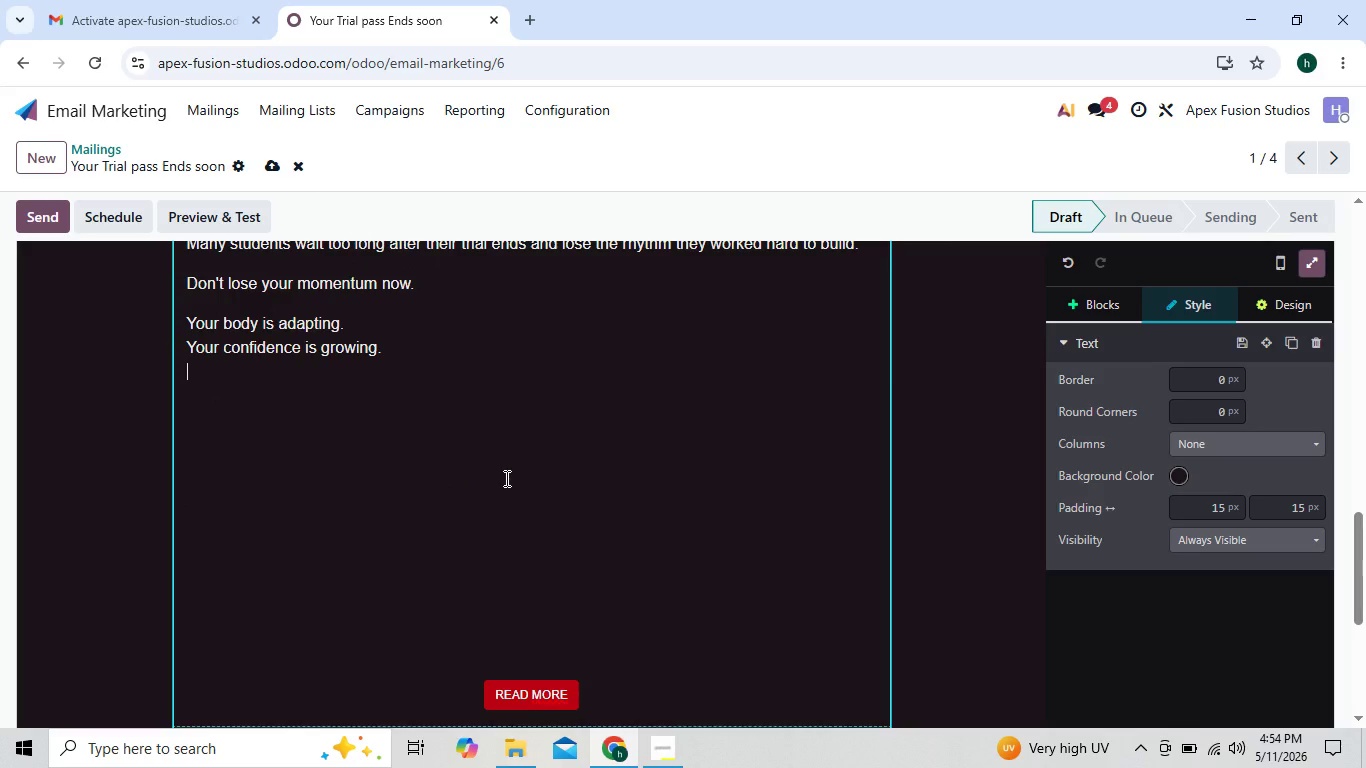 
wait(5.17)
 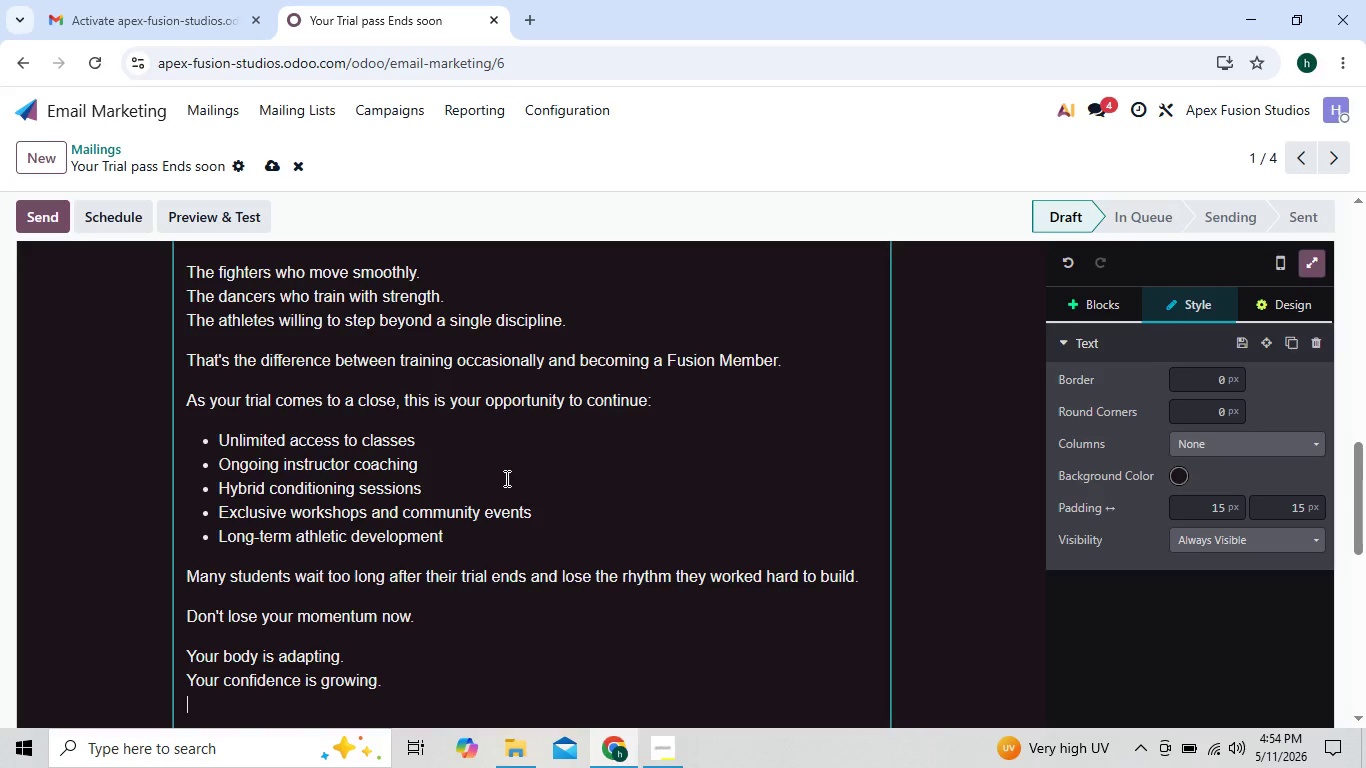 
type(Your movement is evolving.)
 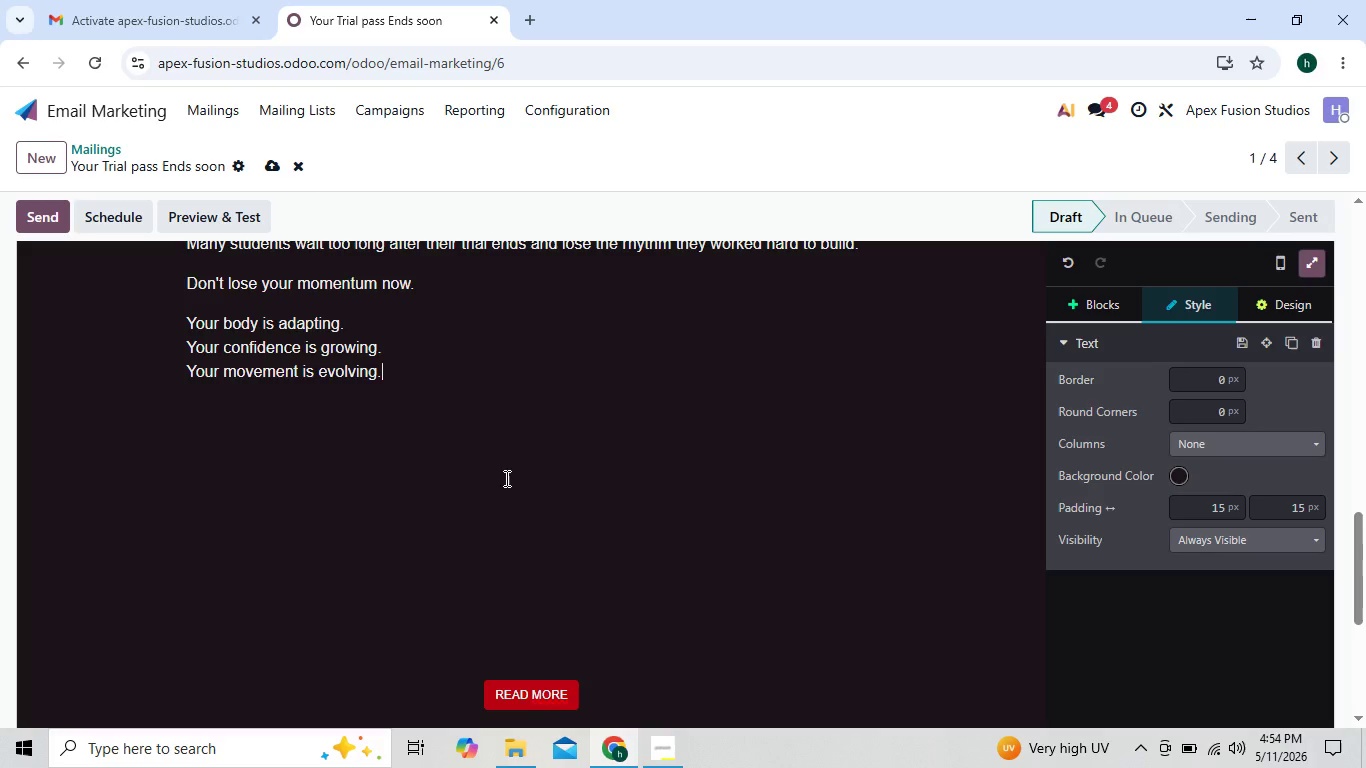 
key(Enter)
 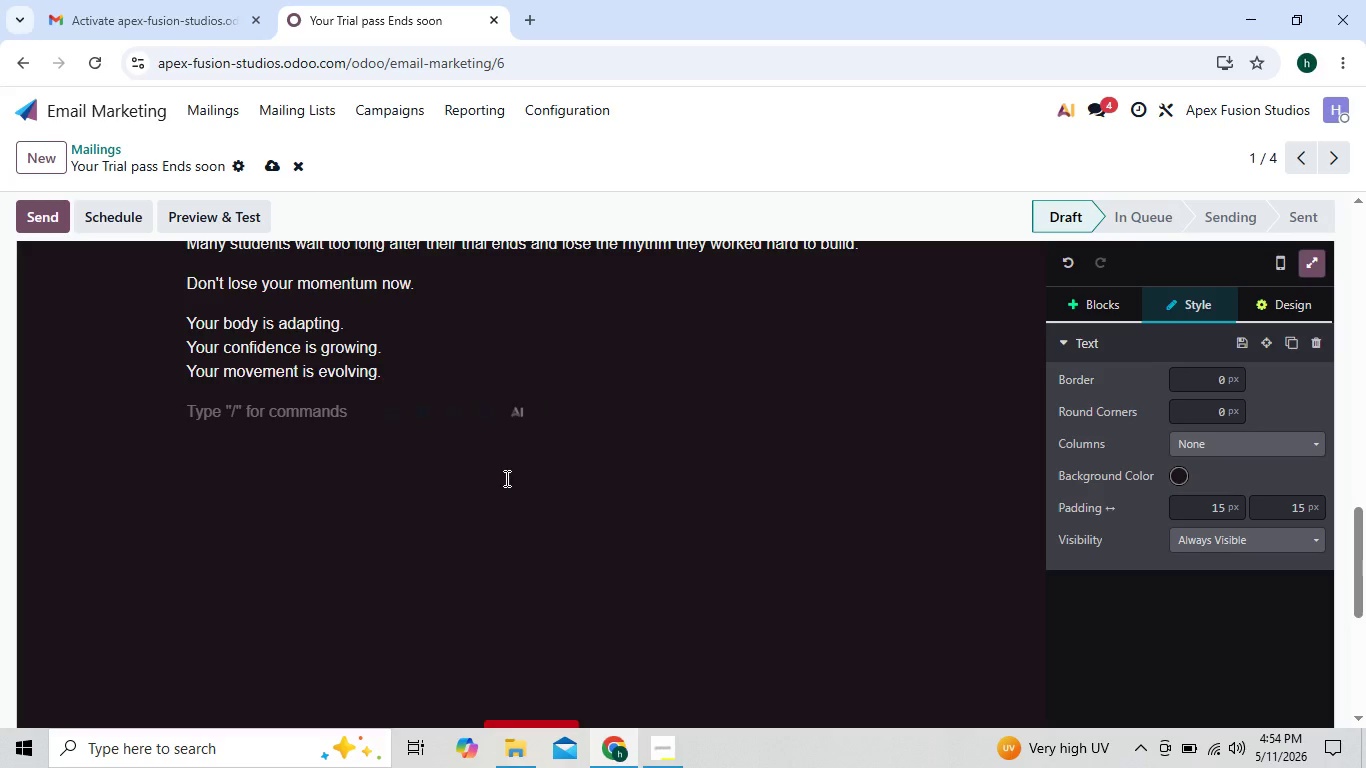 
type(and )
key(Backspace)
key(Backspace)
key(Backspace)
key(Backspace)
type(And we )
 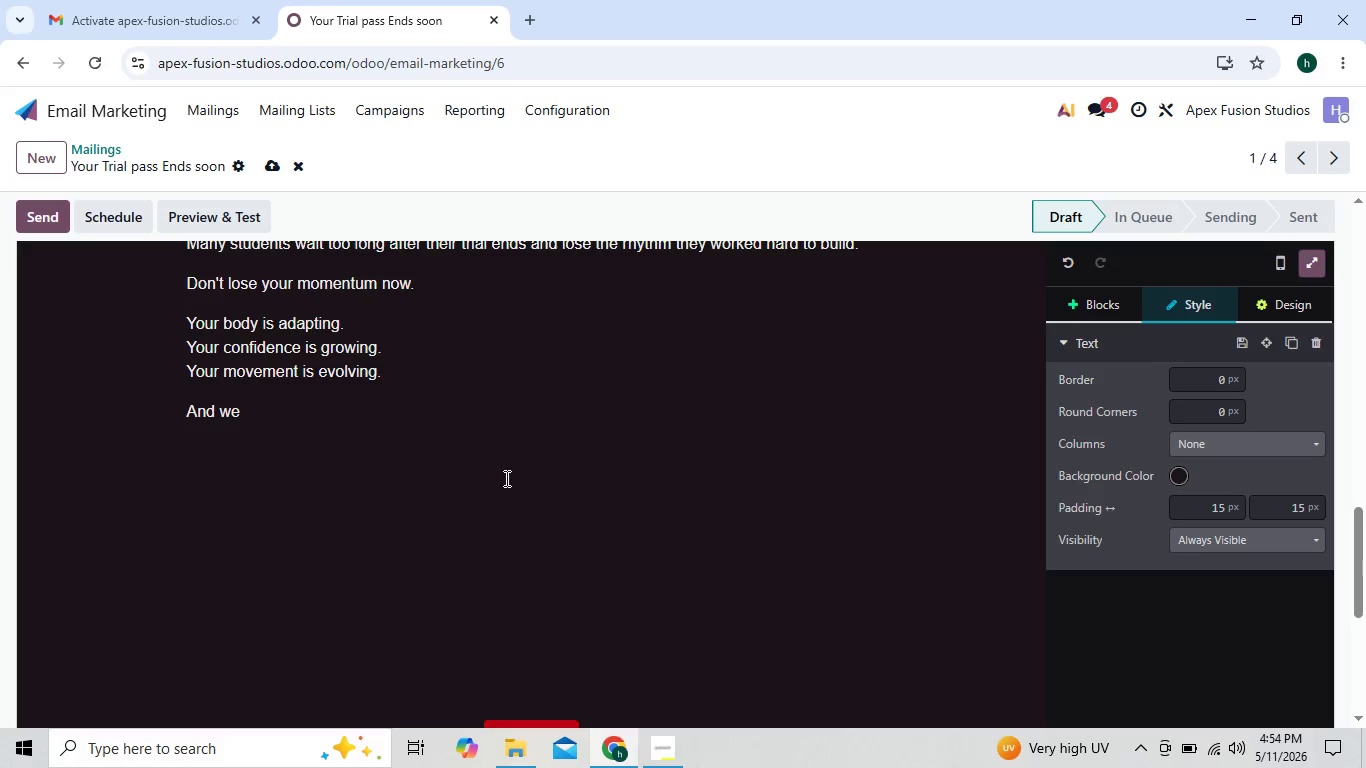 
mouse_move([1148, 748])
 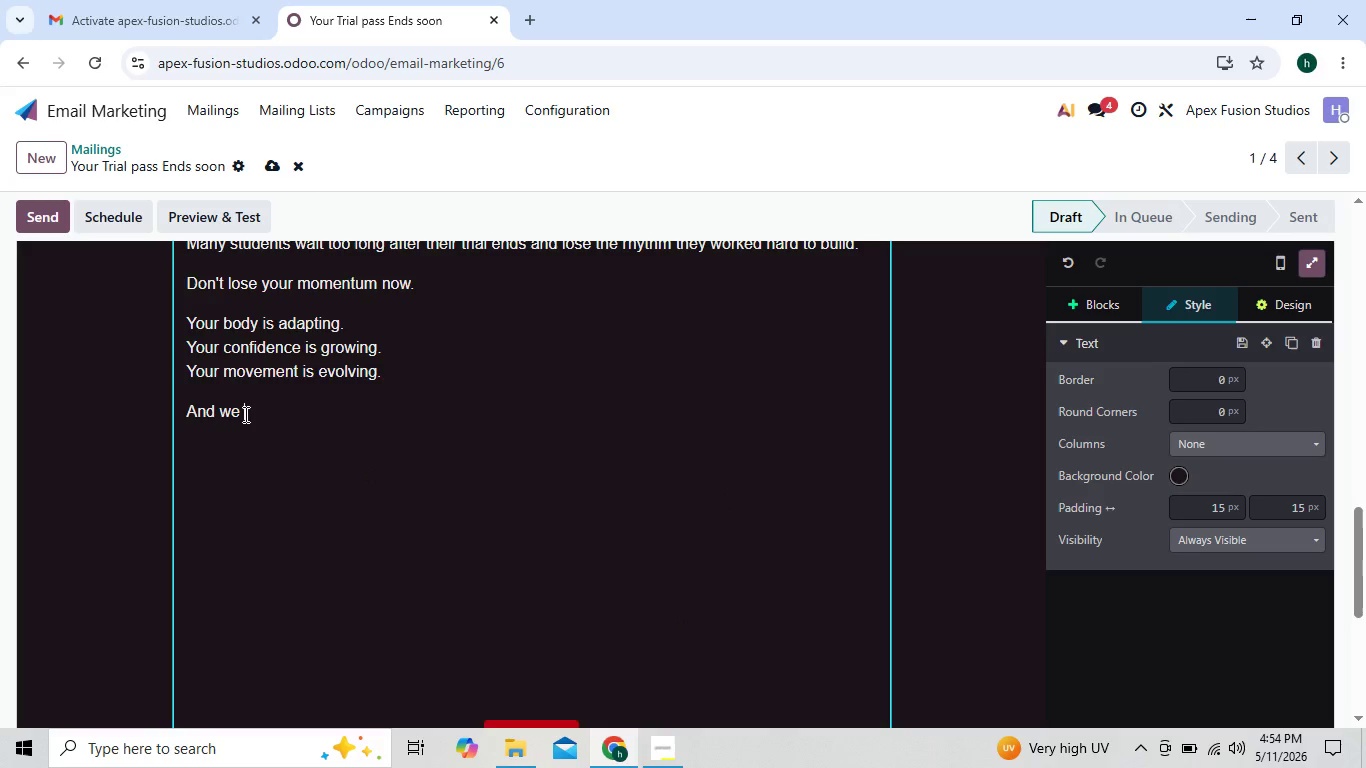 
type(would love)
 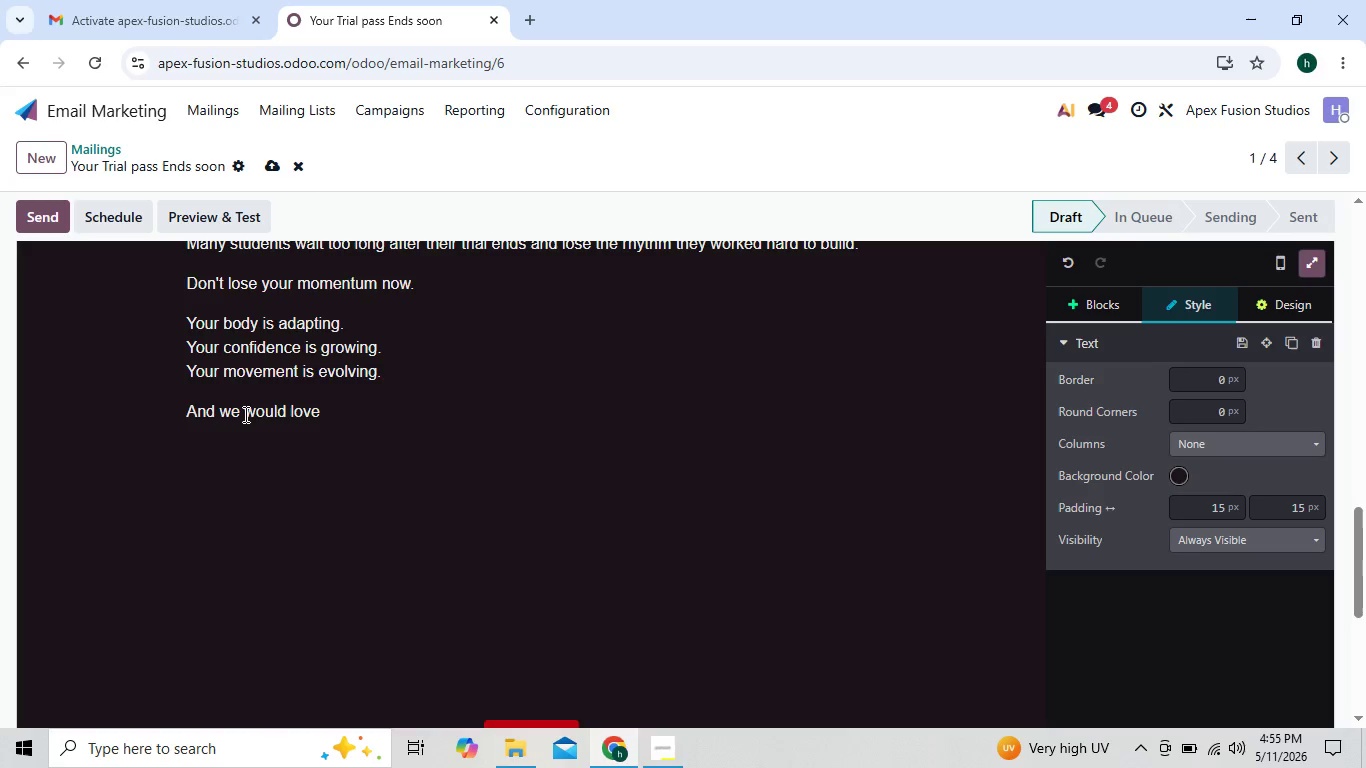 
type( o con)
 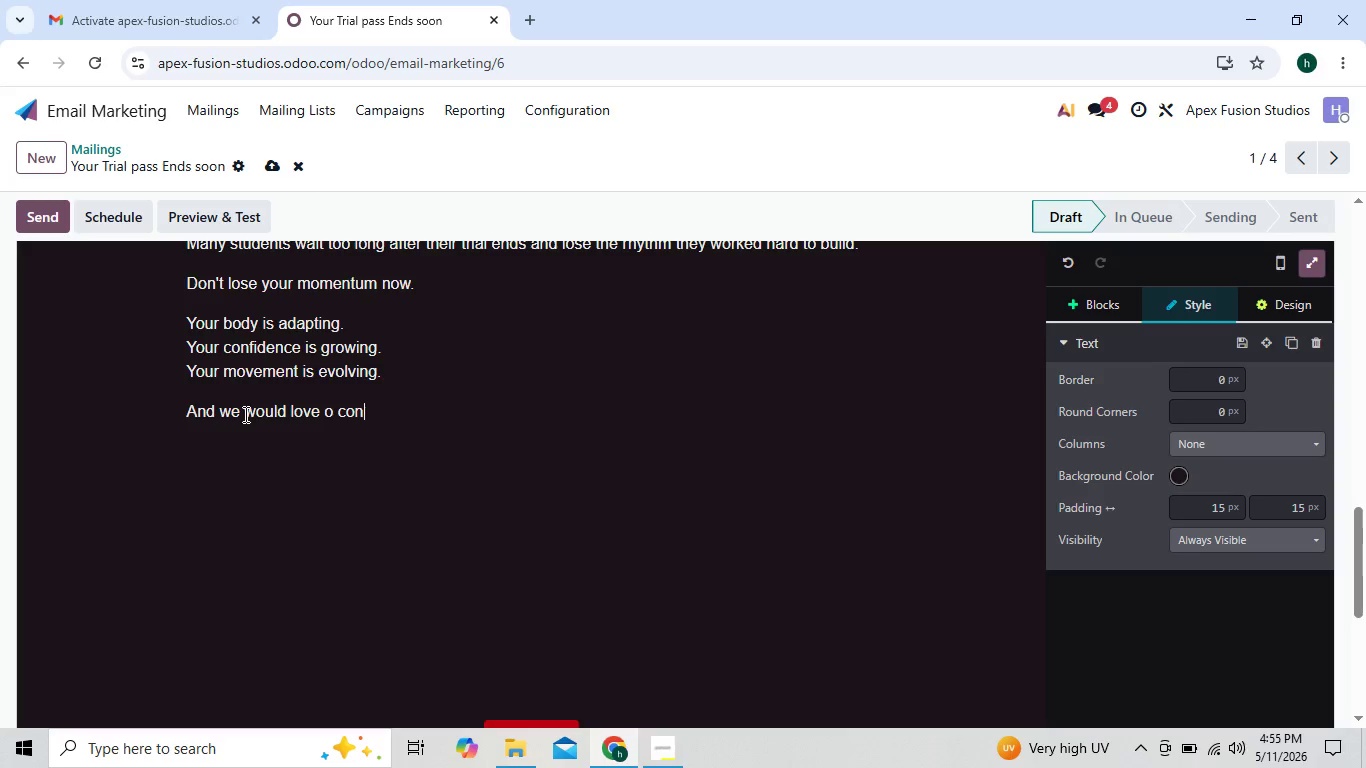 
key(ArrowLeft)
 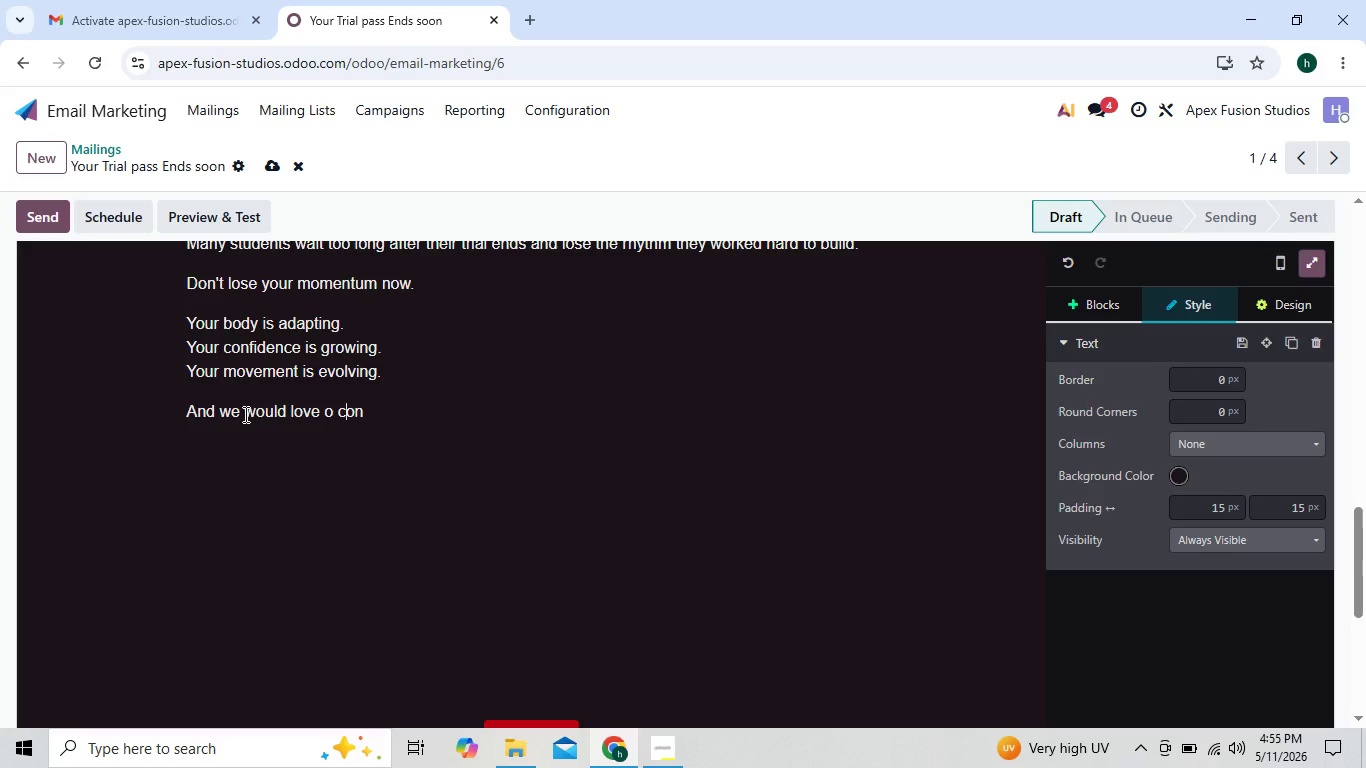 
key(ArrowLeft)
 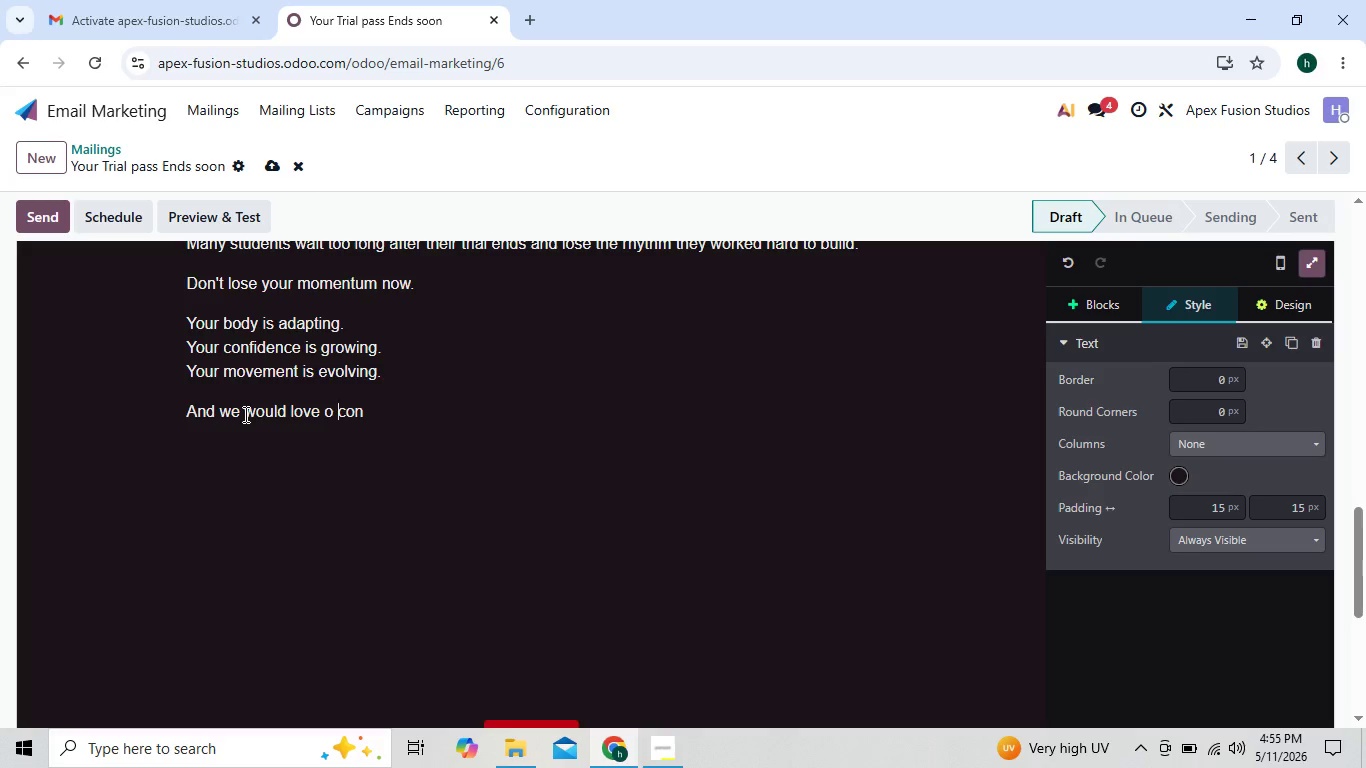 
key(ArrowLeft)
 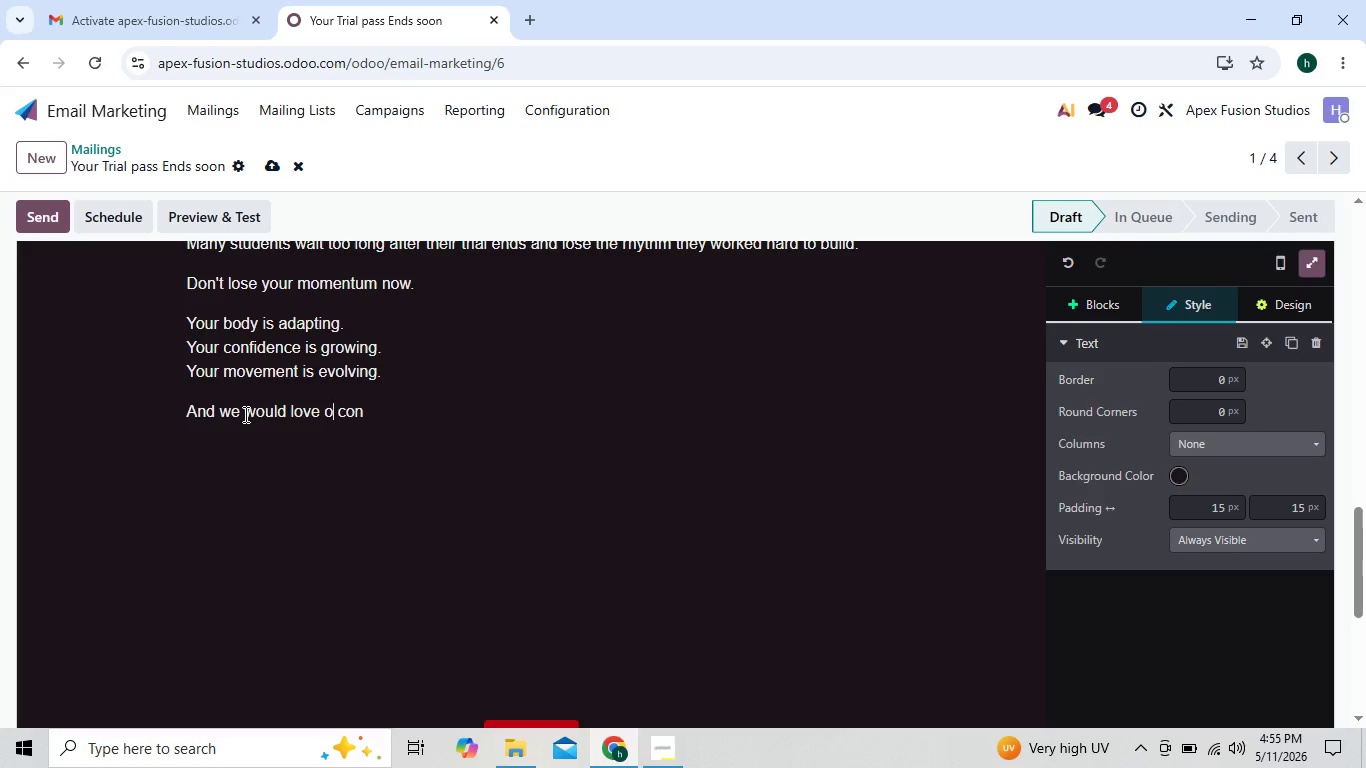 
key(ArrowLeft)
 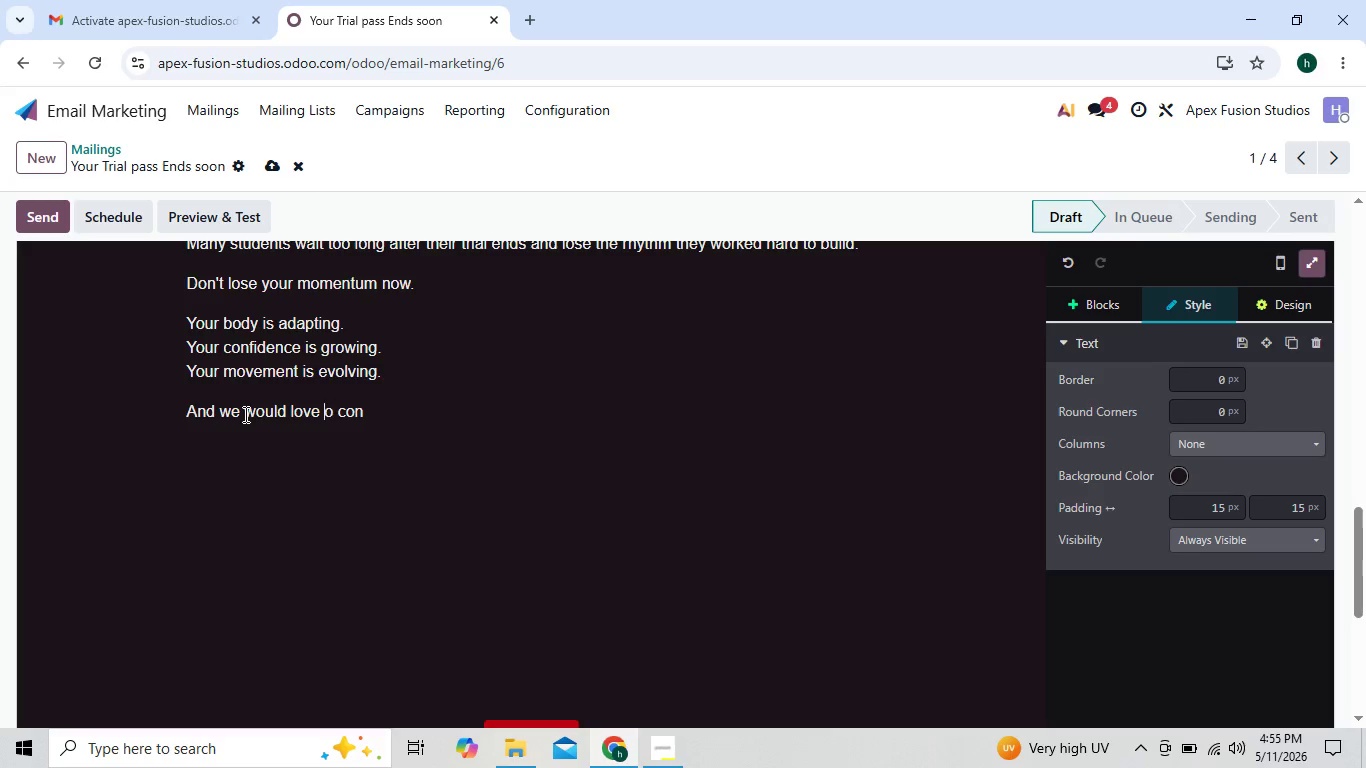 
key(ArrowLeft)
 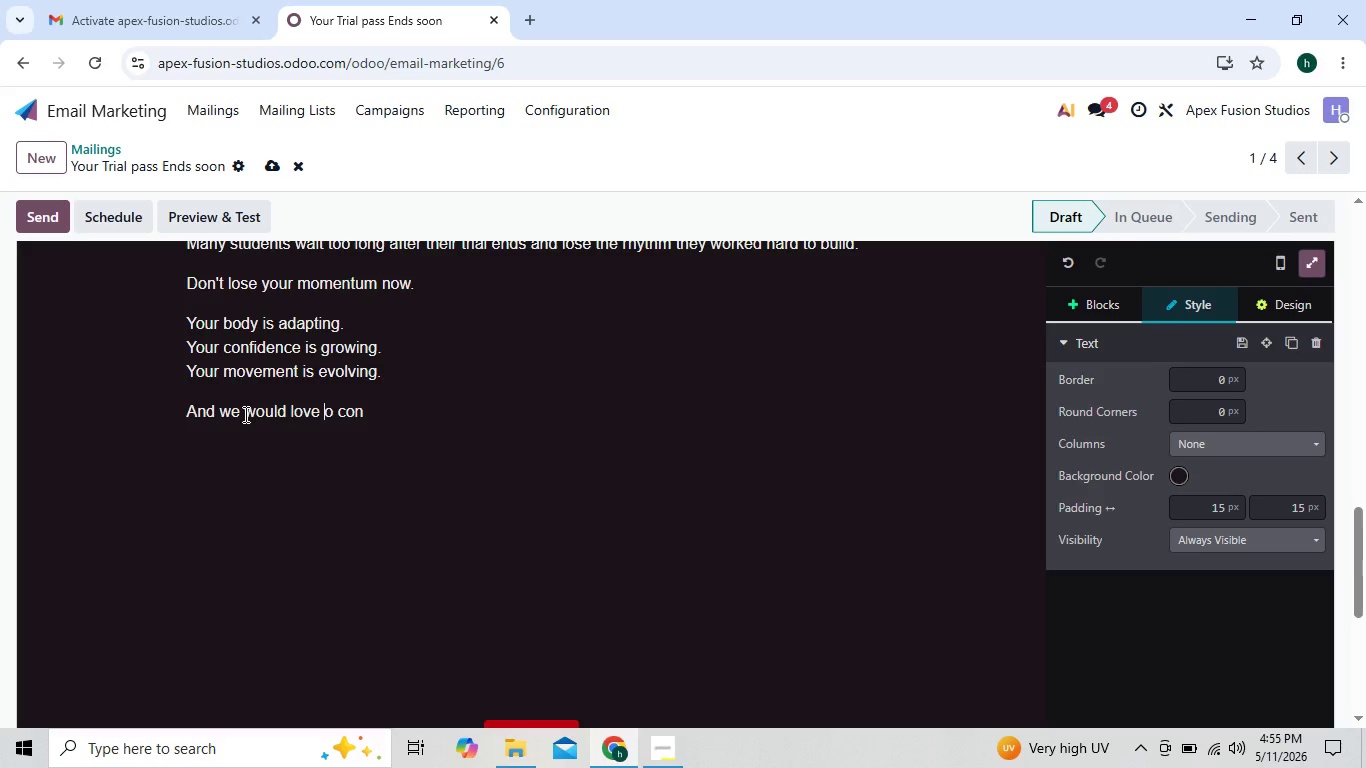 
key(T)
 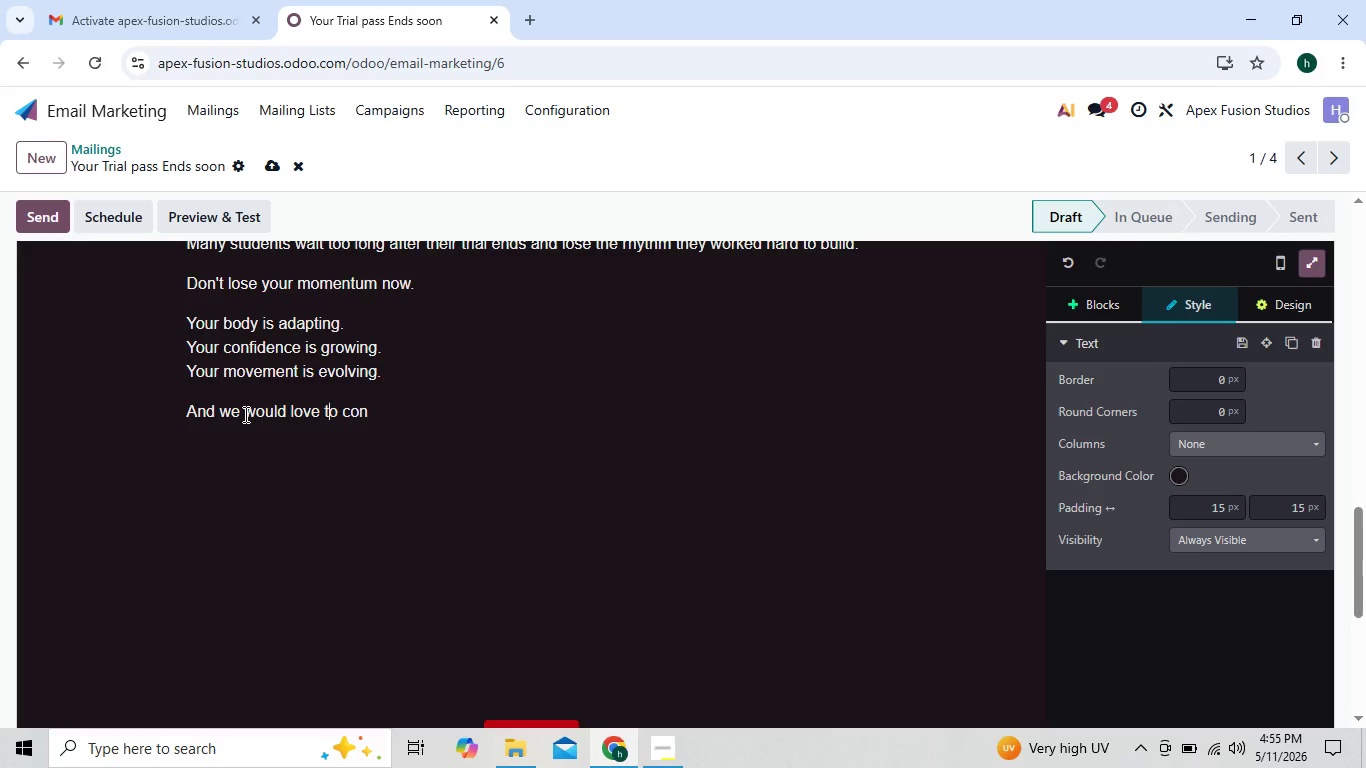 
key(ArrowRight)
 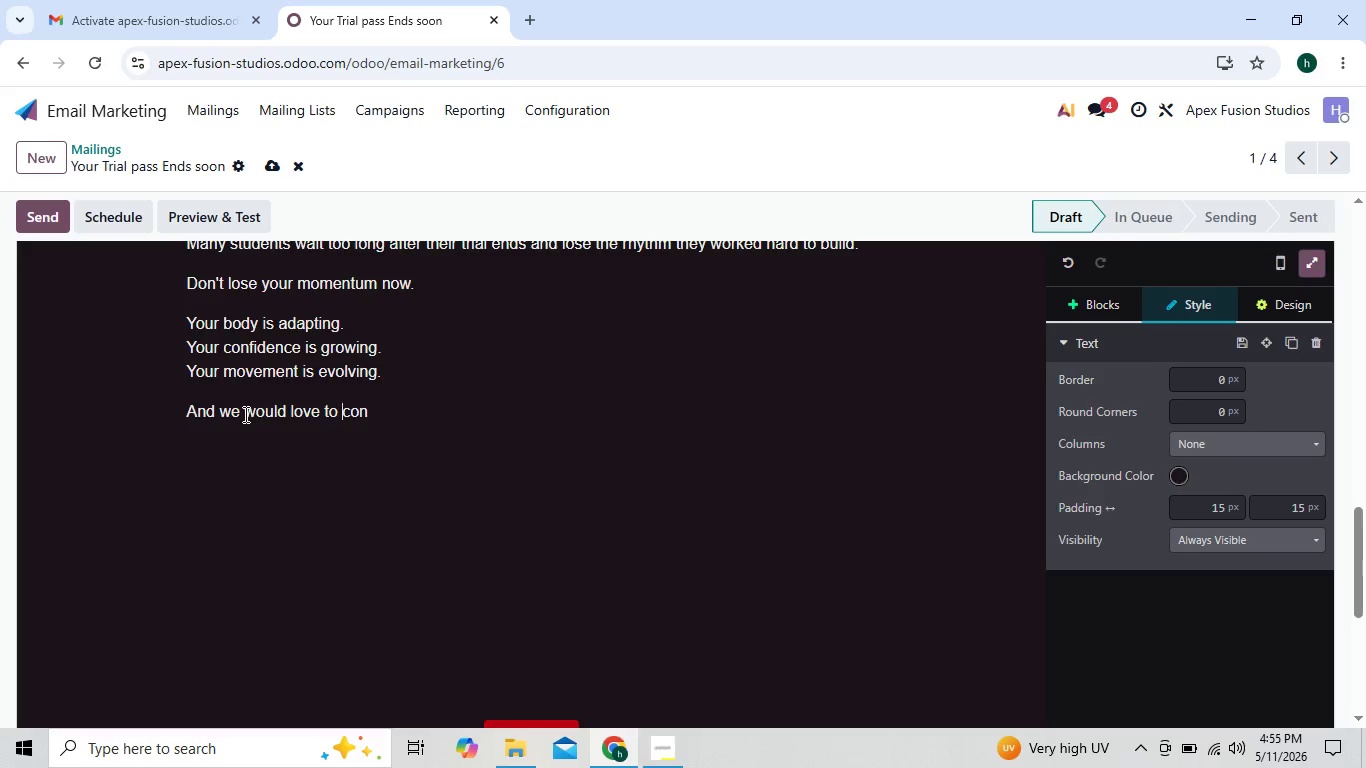 
key(ArrowRight)
 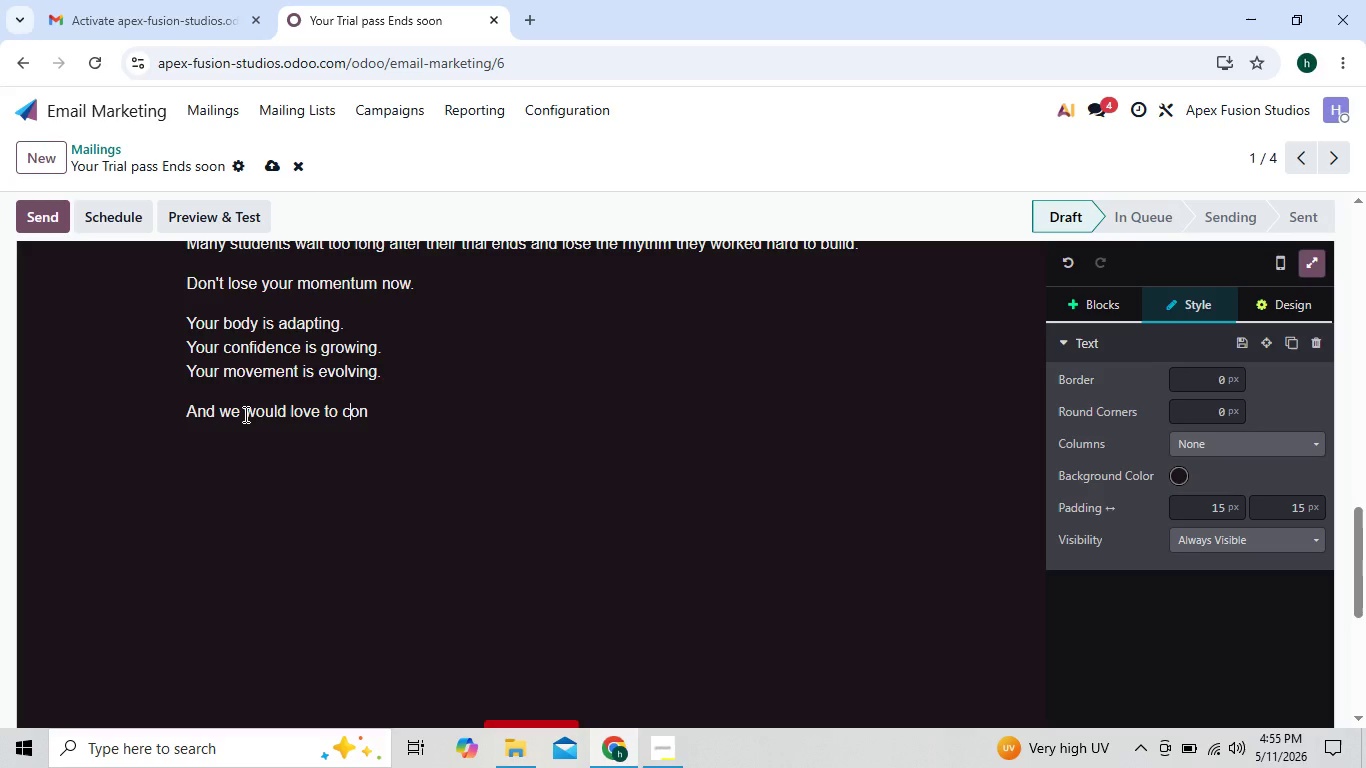 
key(ArrowRight)
 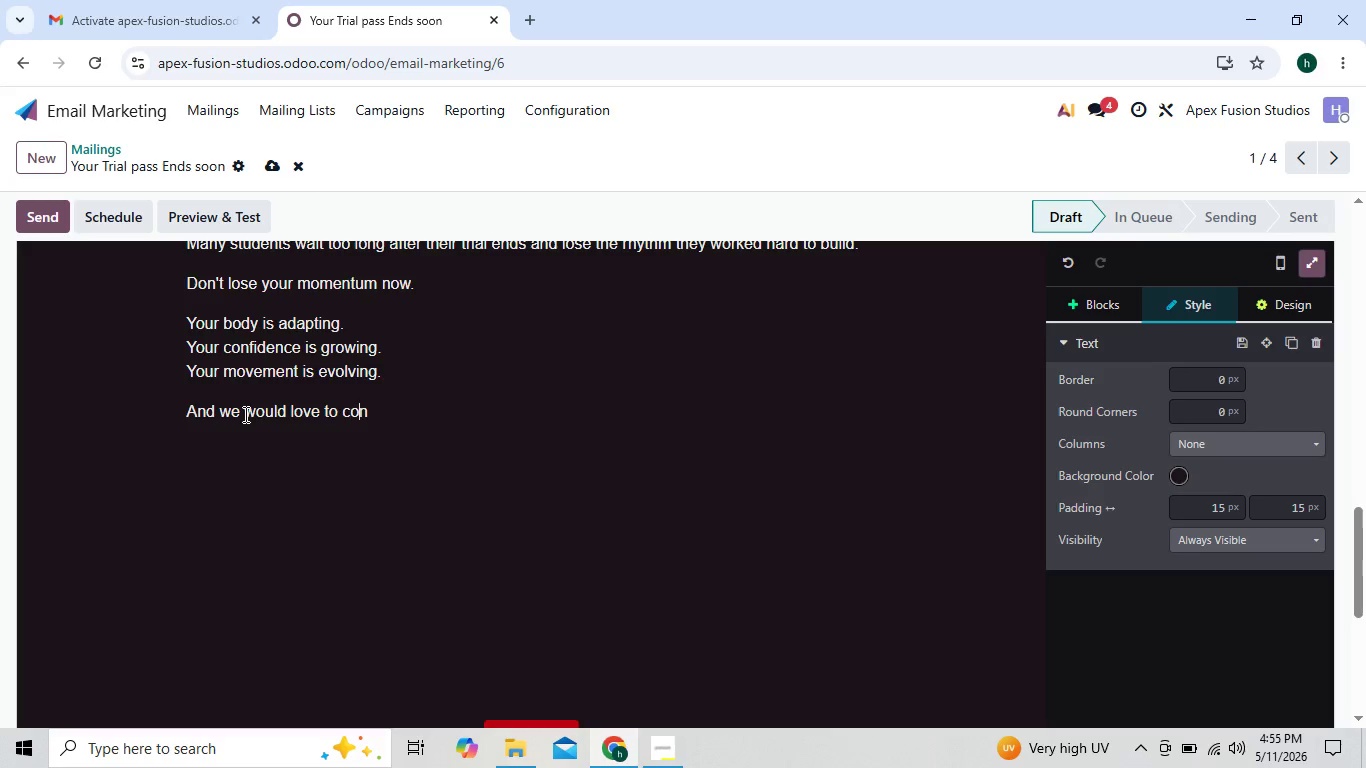 
key(ArrowRight)
 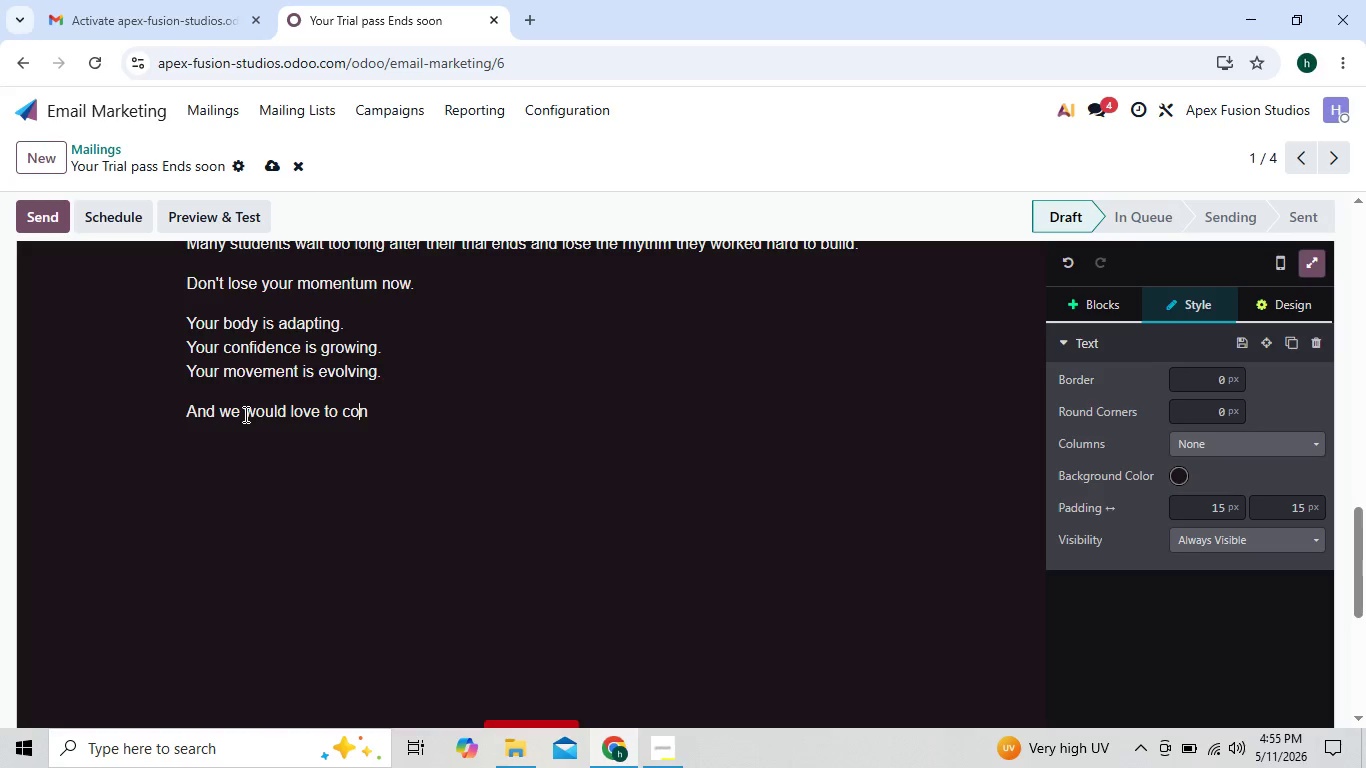 
key(ArrowRight)
 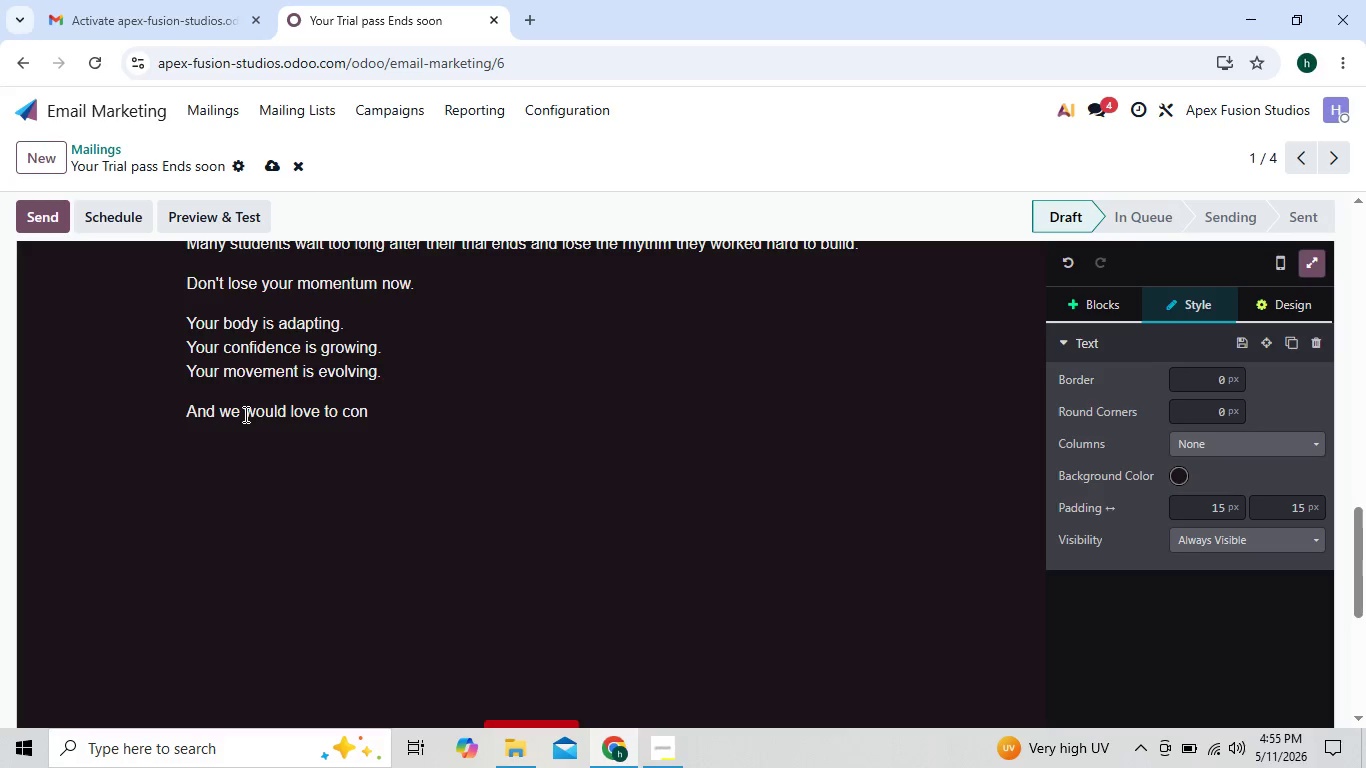 
type(inue helping you deveko)
 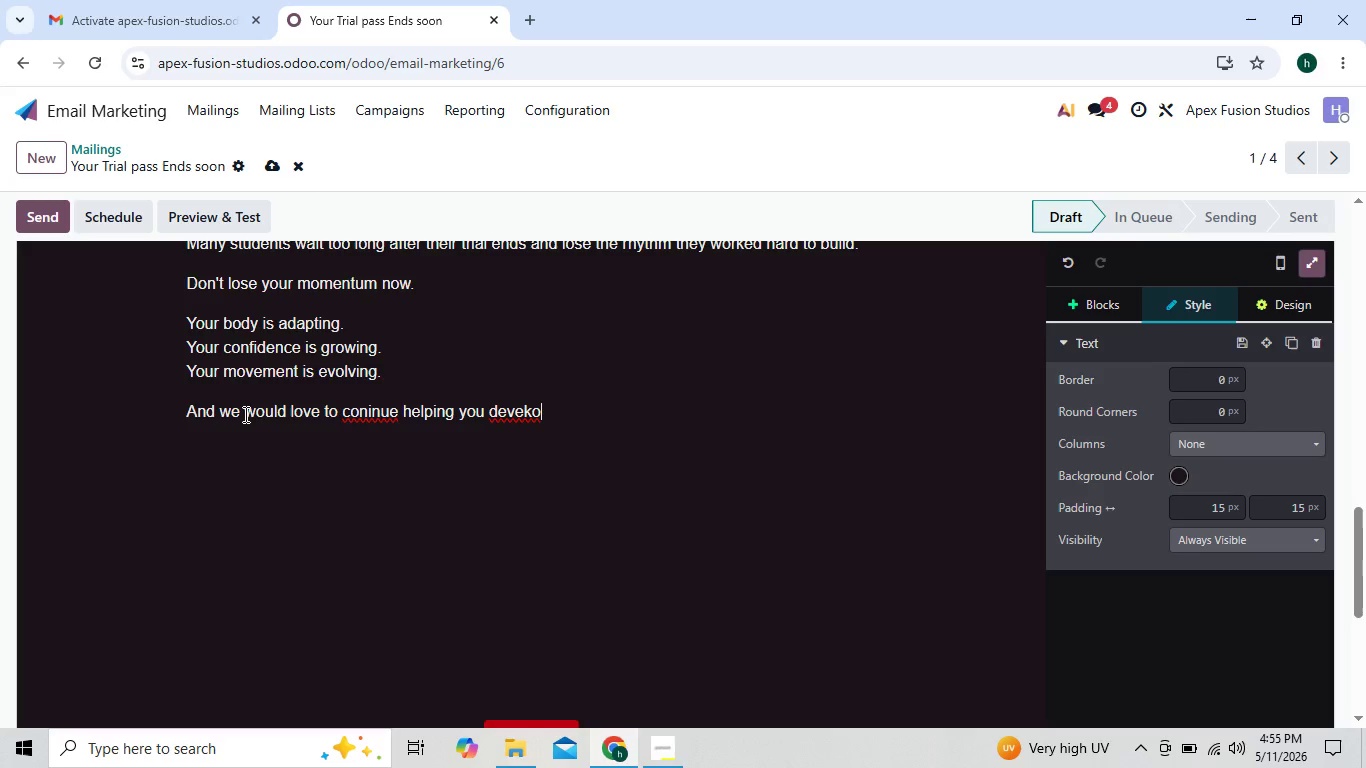 
key(ArrowLeft)
 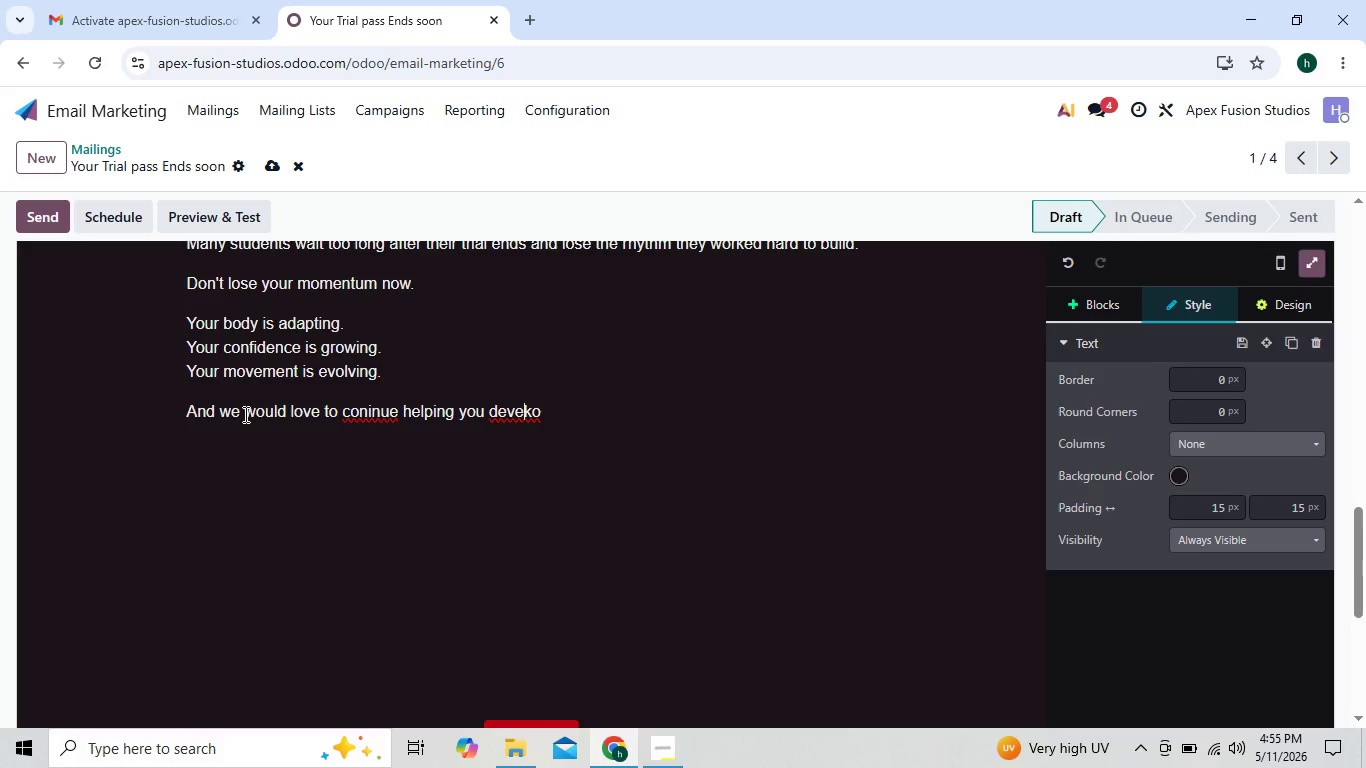 
key(ArrowLeft)
 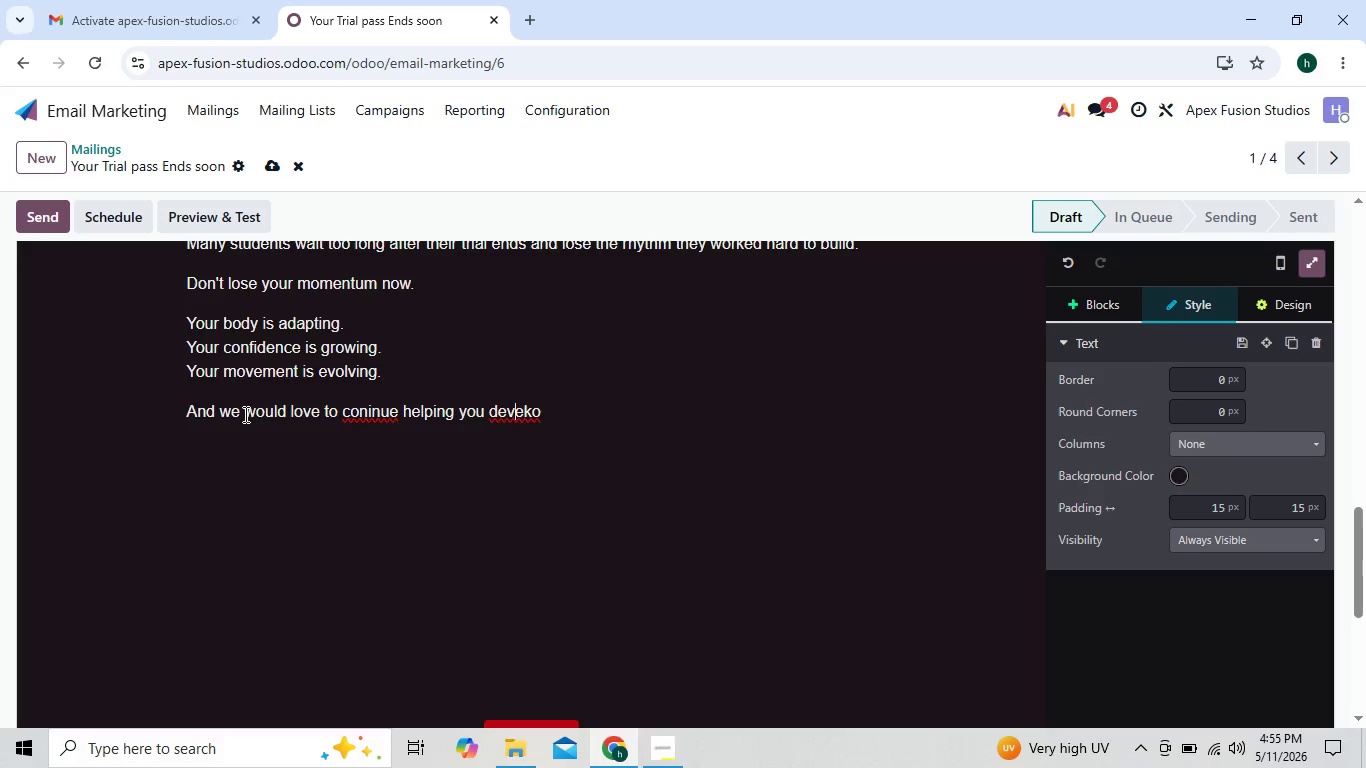 
key(ArrowLeft)
 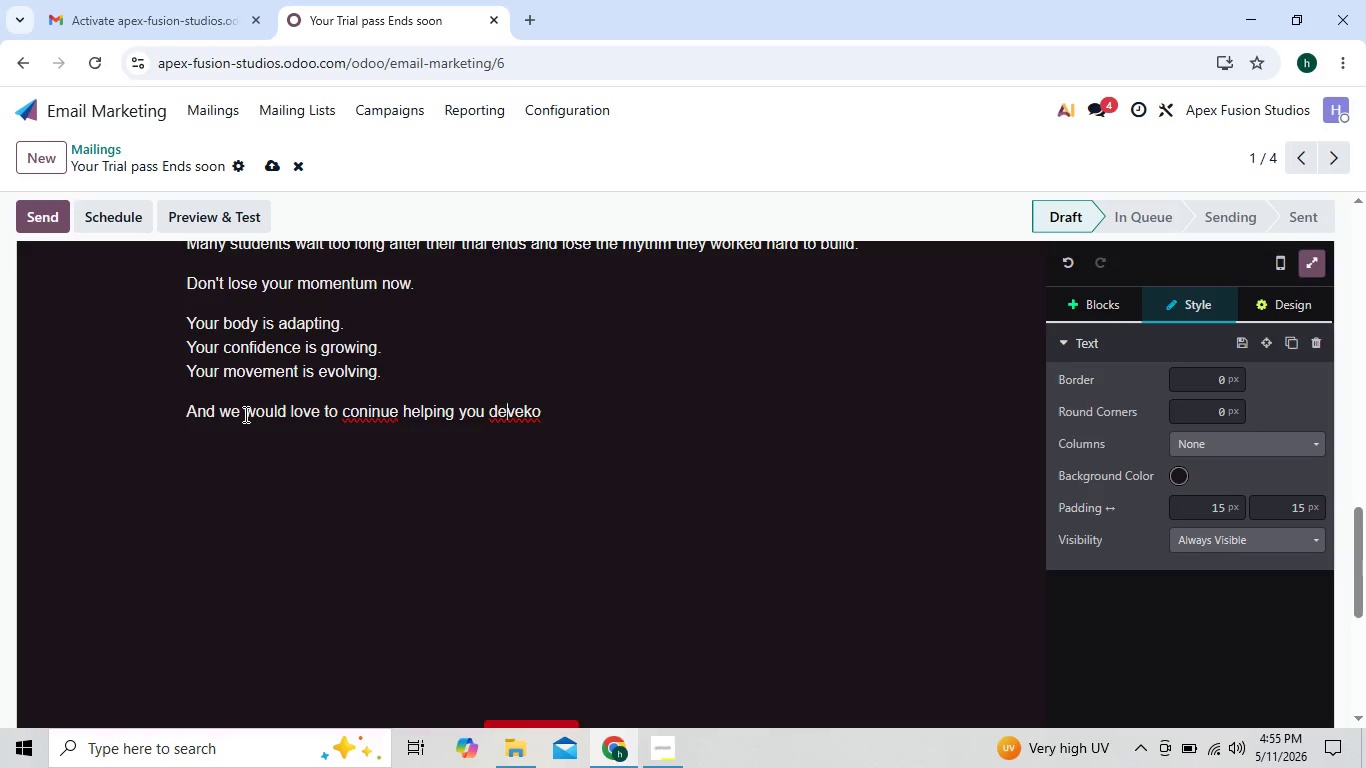 
key(ArrowLeft)
 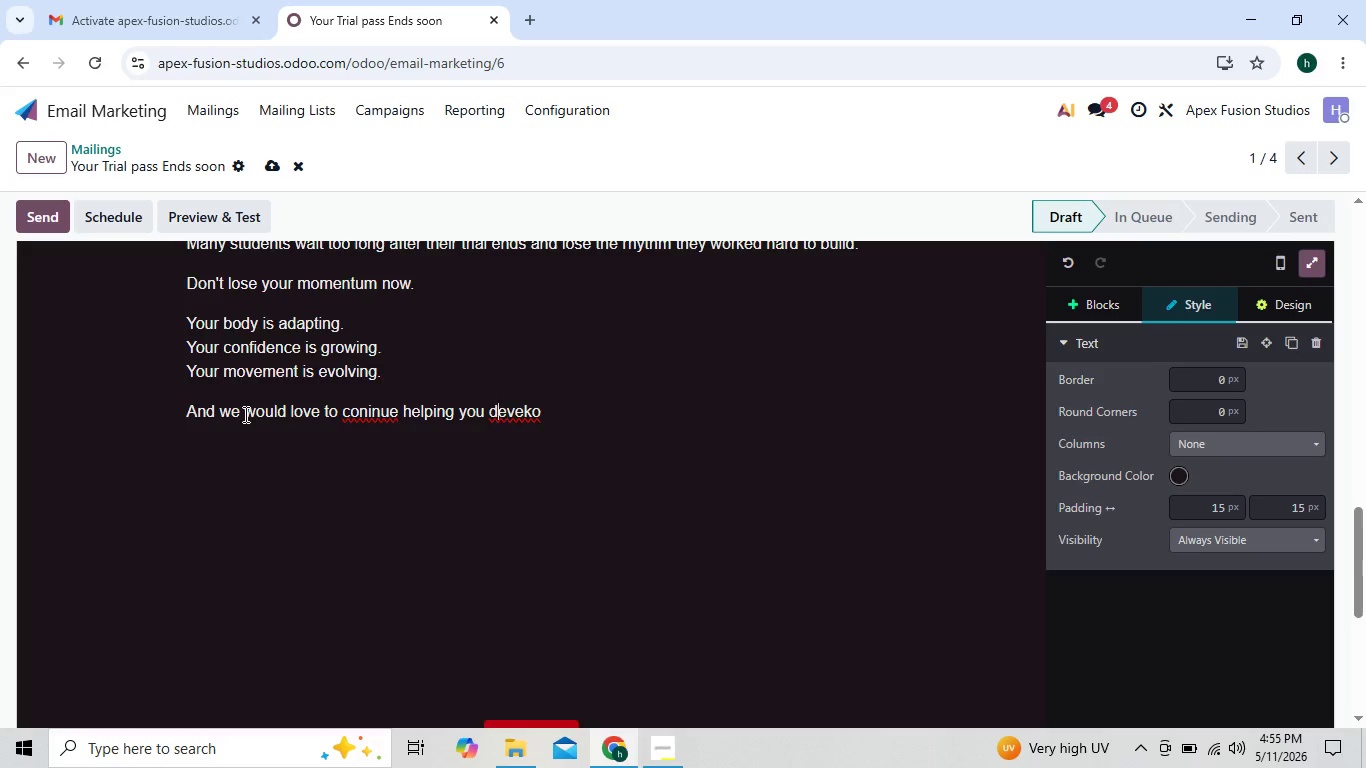 
key(ArrowLeft)
 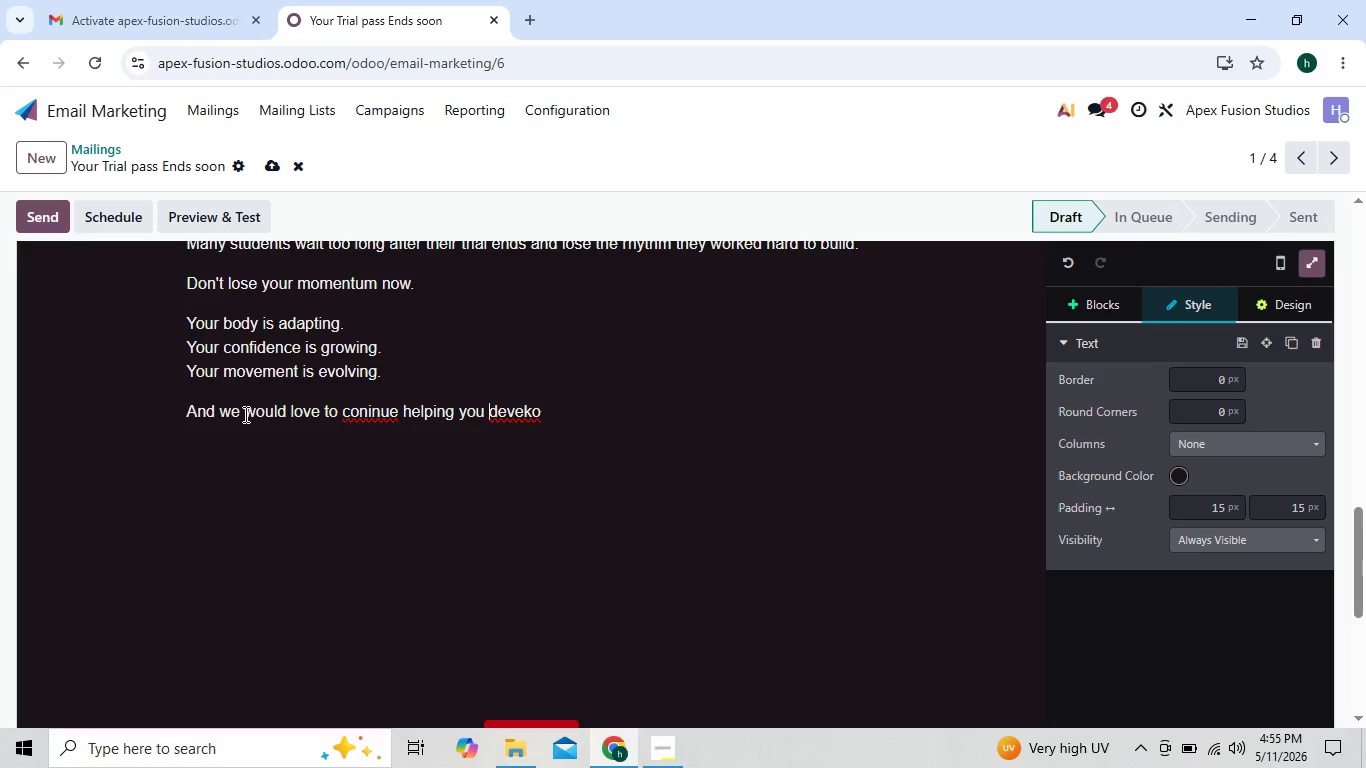 
key(ArrowLeft)
 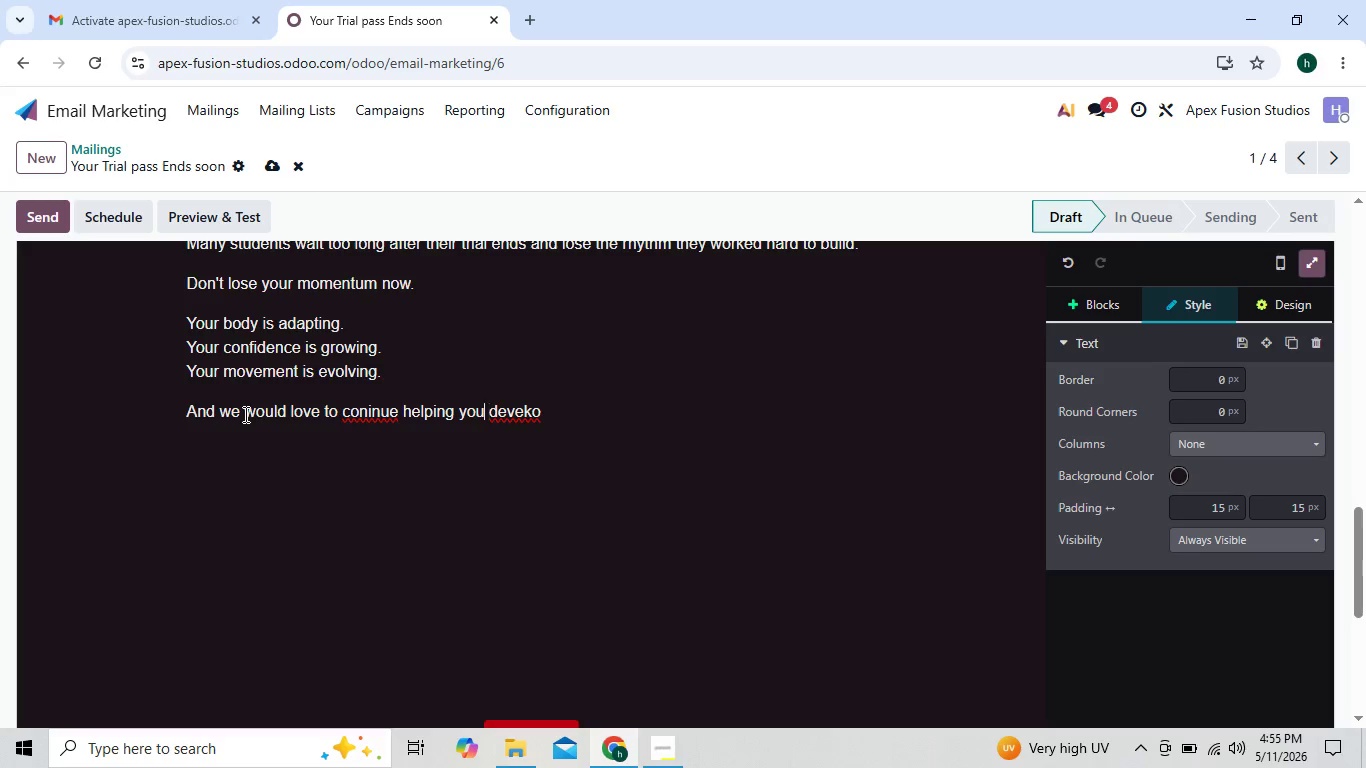 
hold_key(key=ArrowLeft, duration=0.81)
 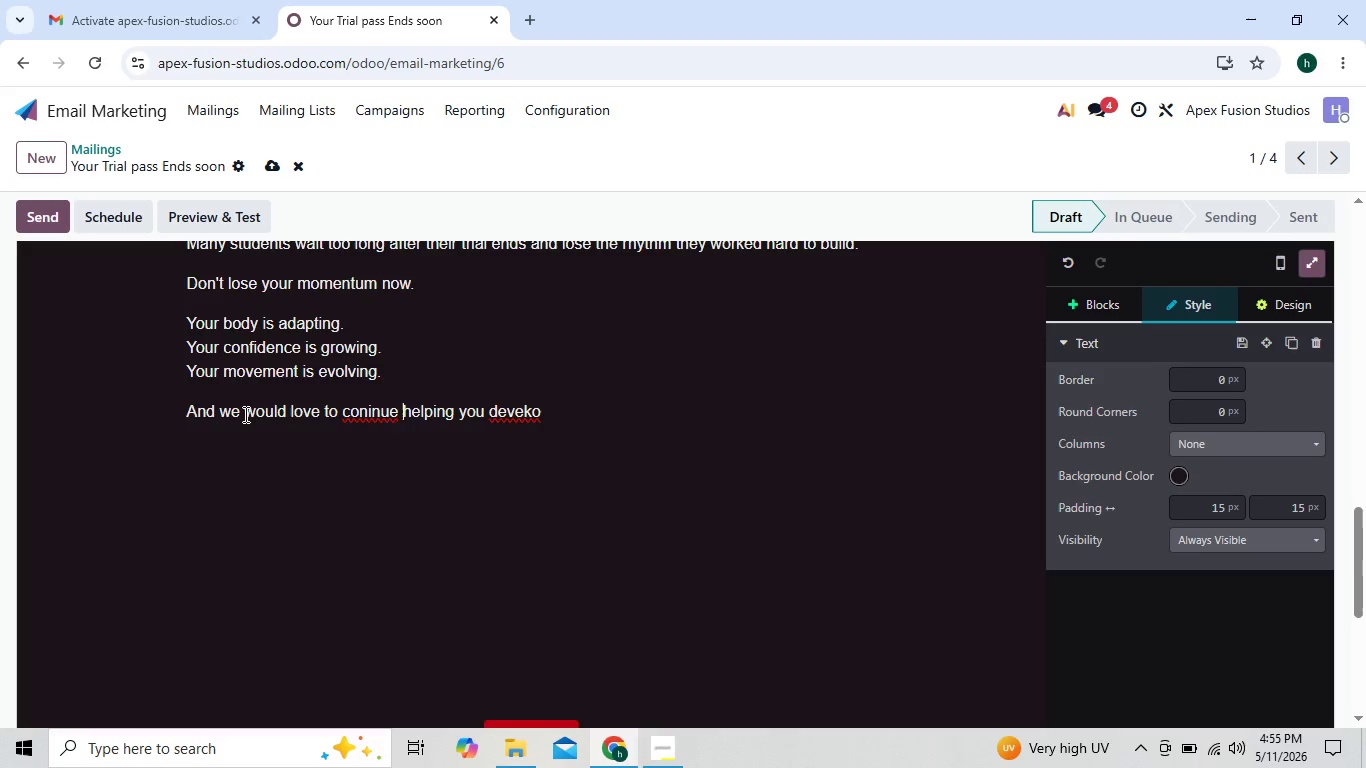 
key(ArrowLeft)
 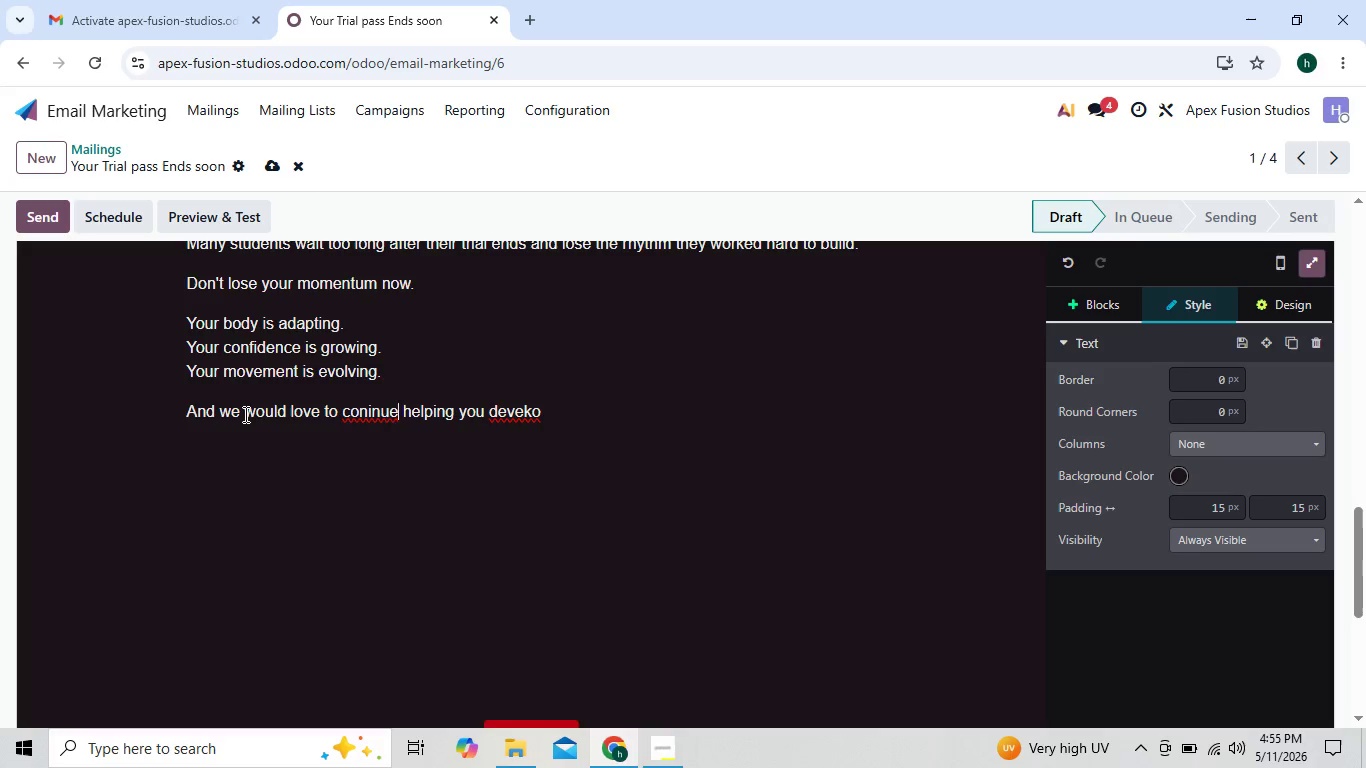 
key(ArrowLeft)
 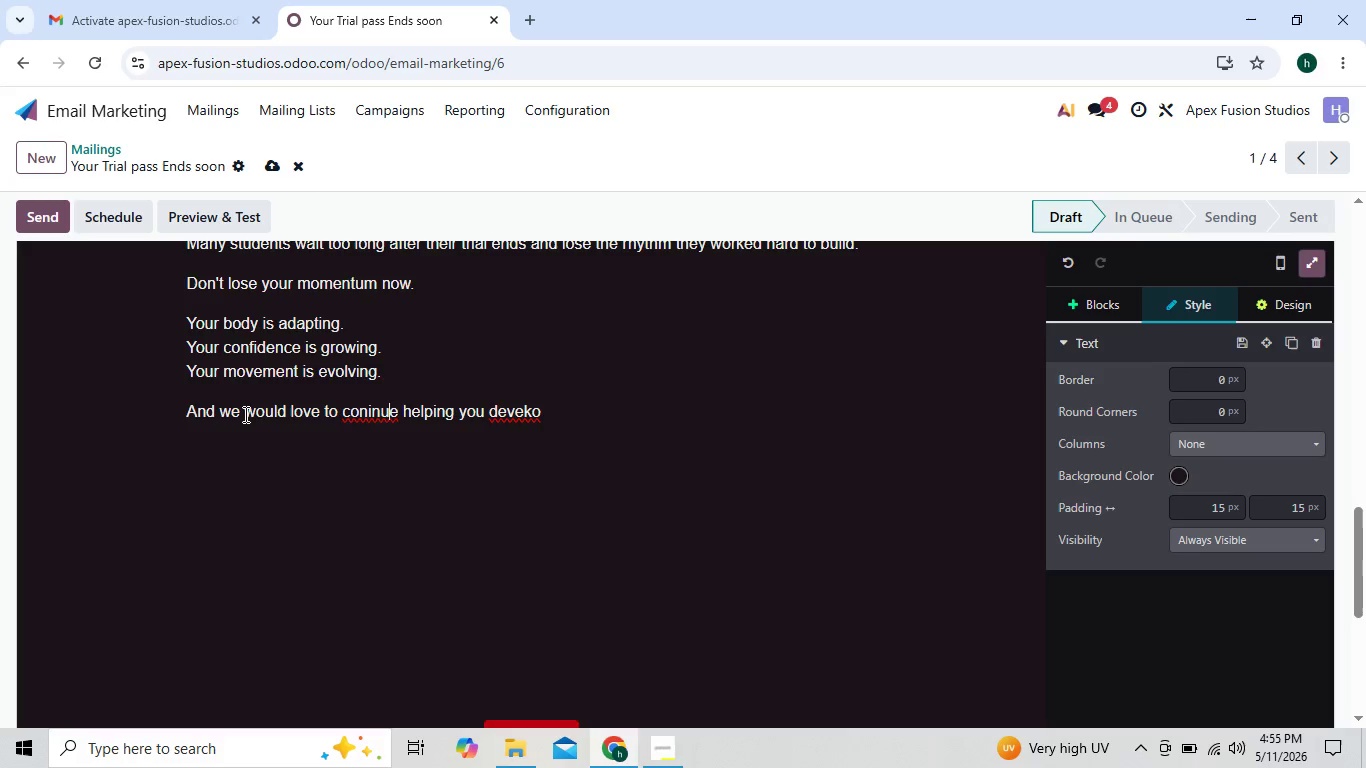 
key(ArrowLeft)
 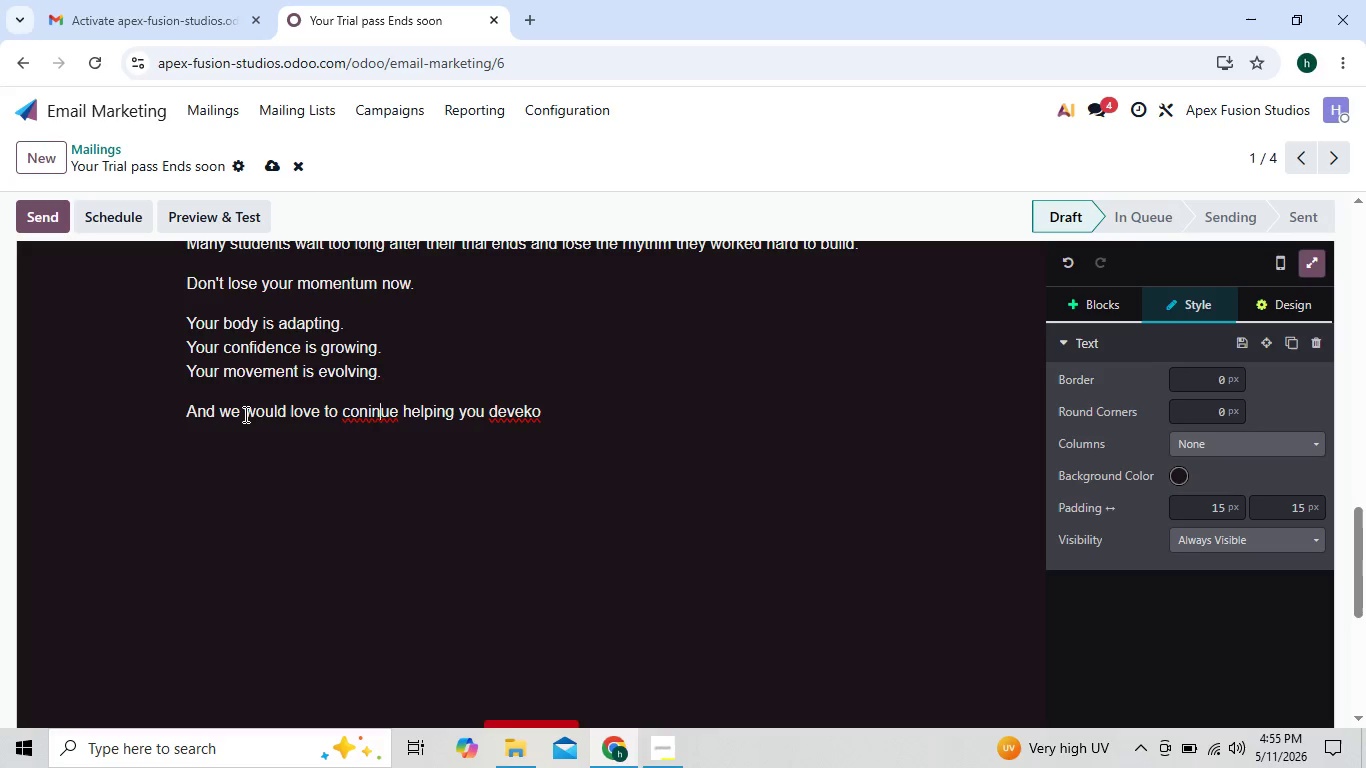 
key(ArrowLeft)
 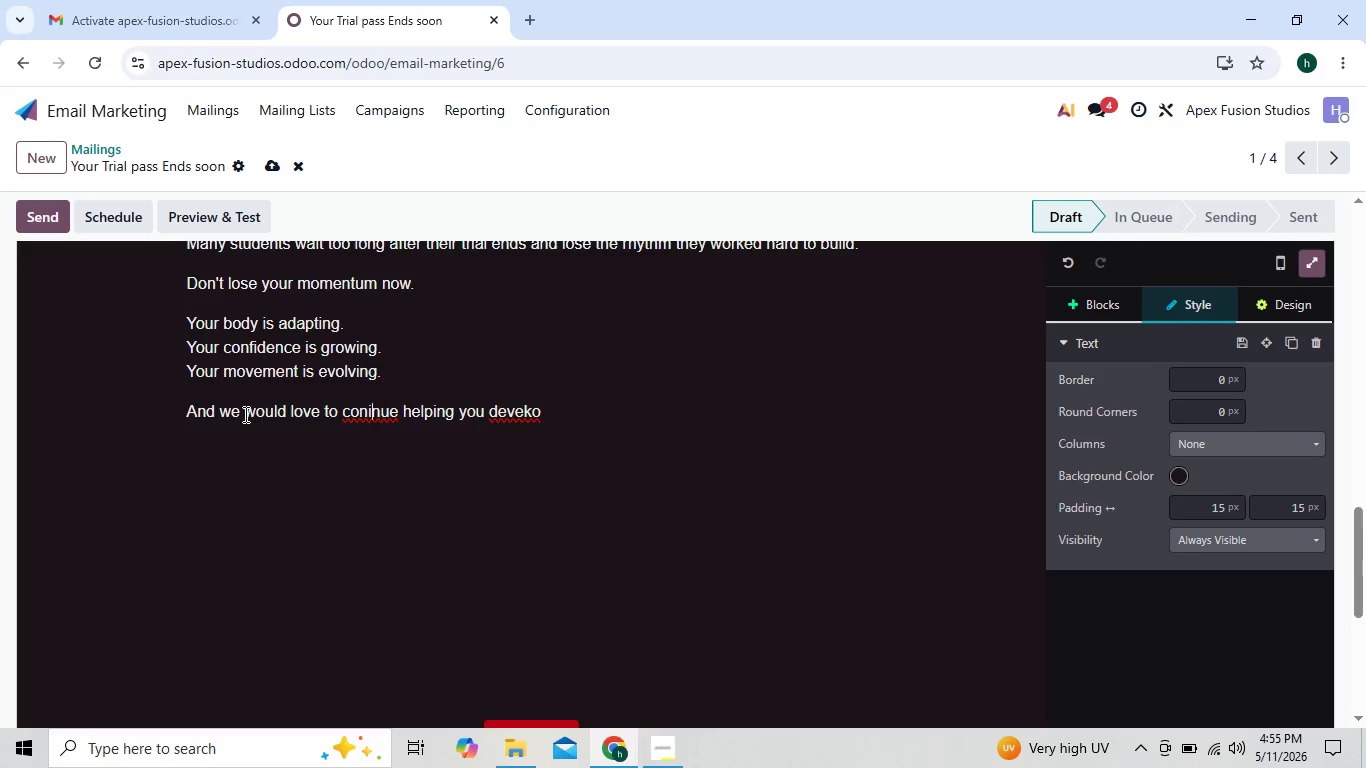 
key(ArrowLeft)
 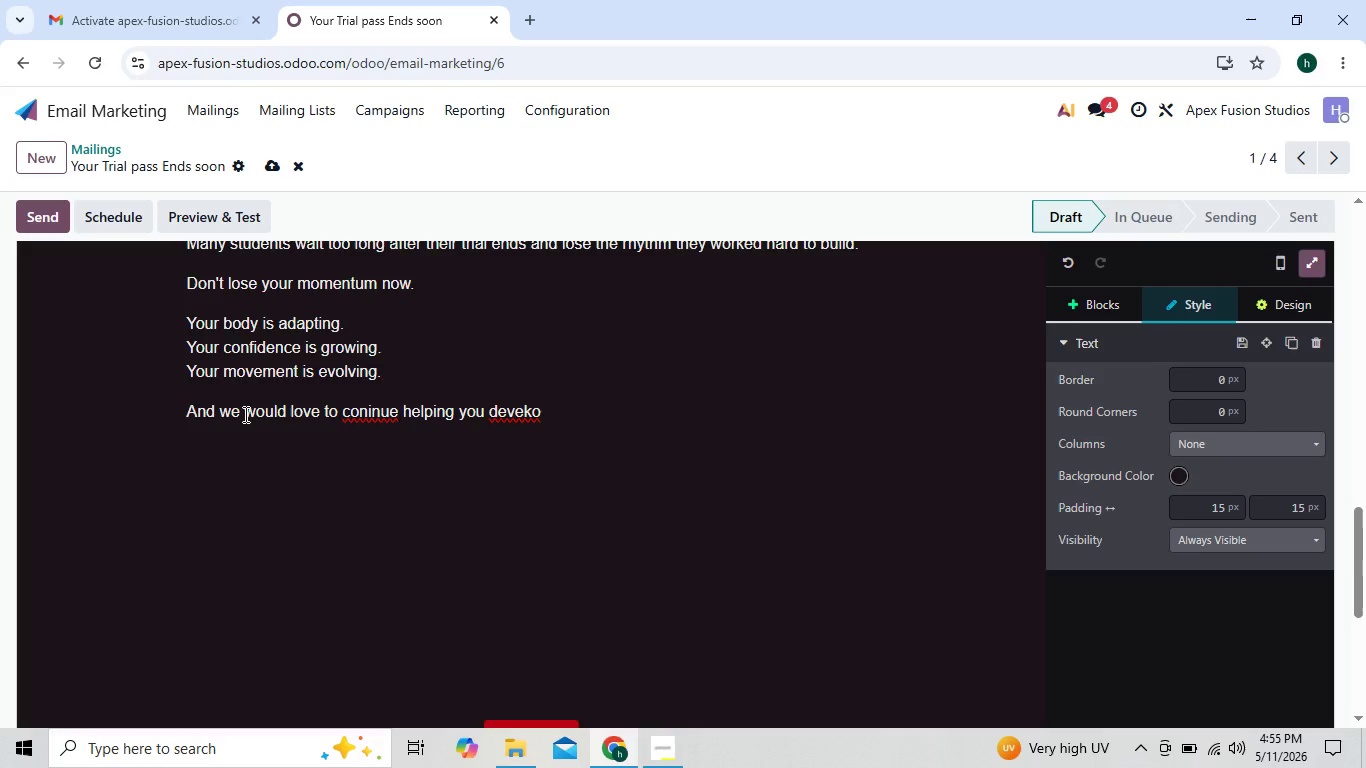 
key(T)
 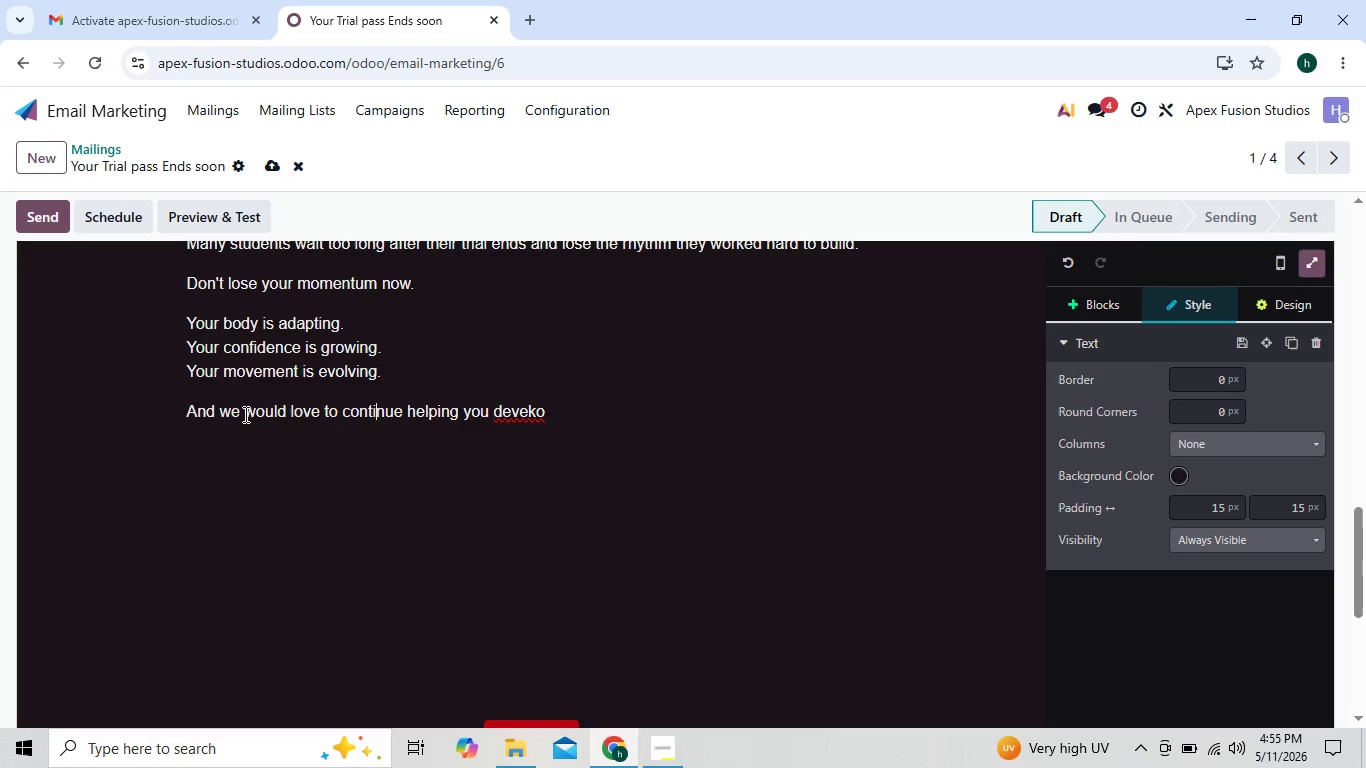 
hold_key(key=ArrowRight, duration=0.92)
 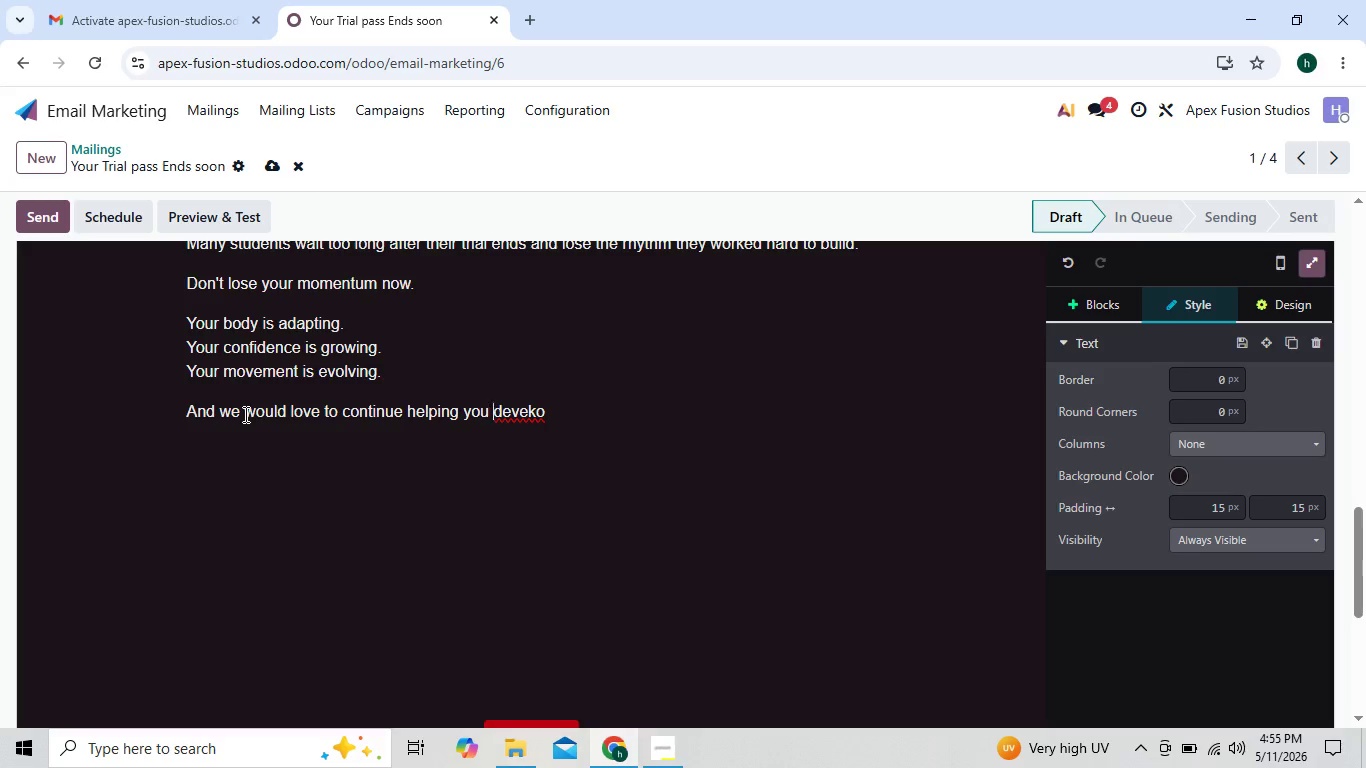 
key(ArrowRight)
 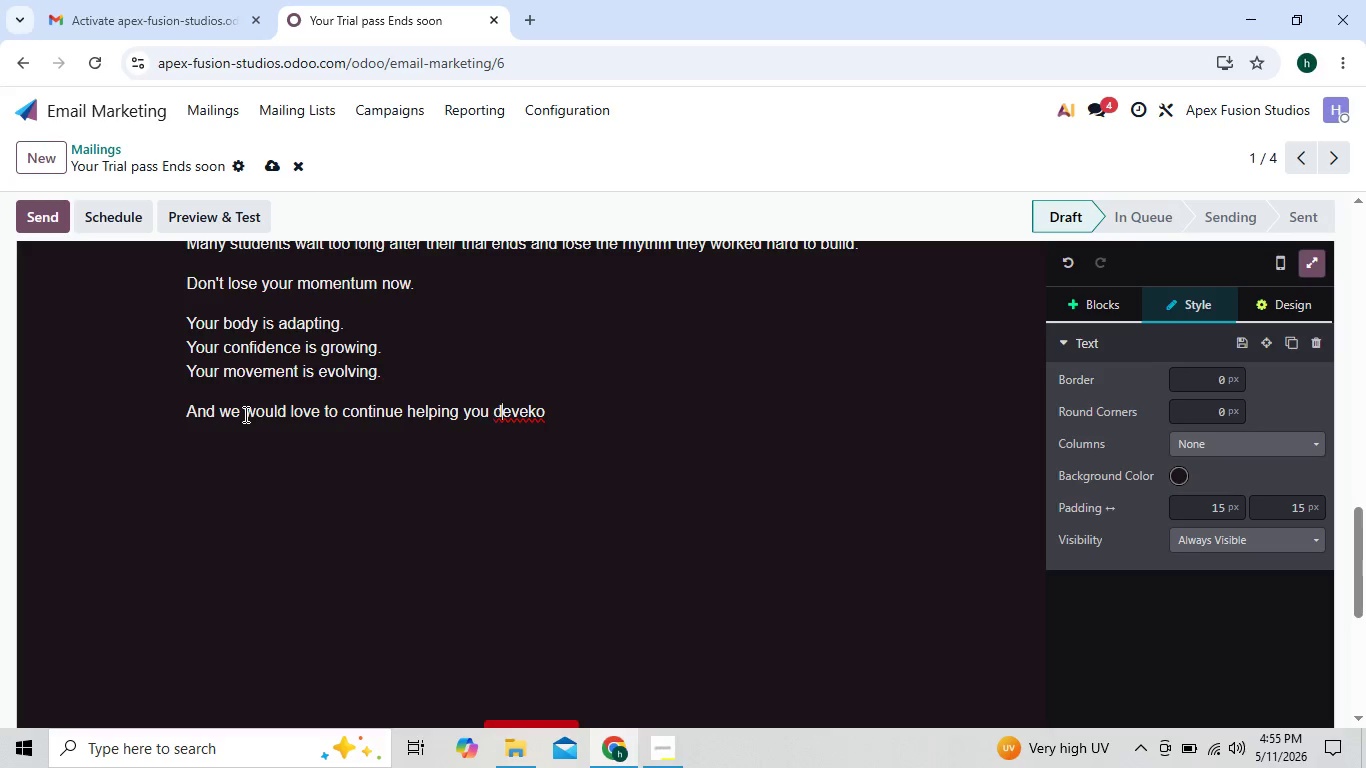 
key(ArrowRight)
 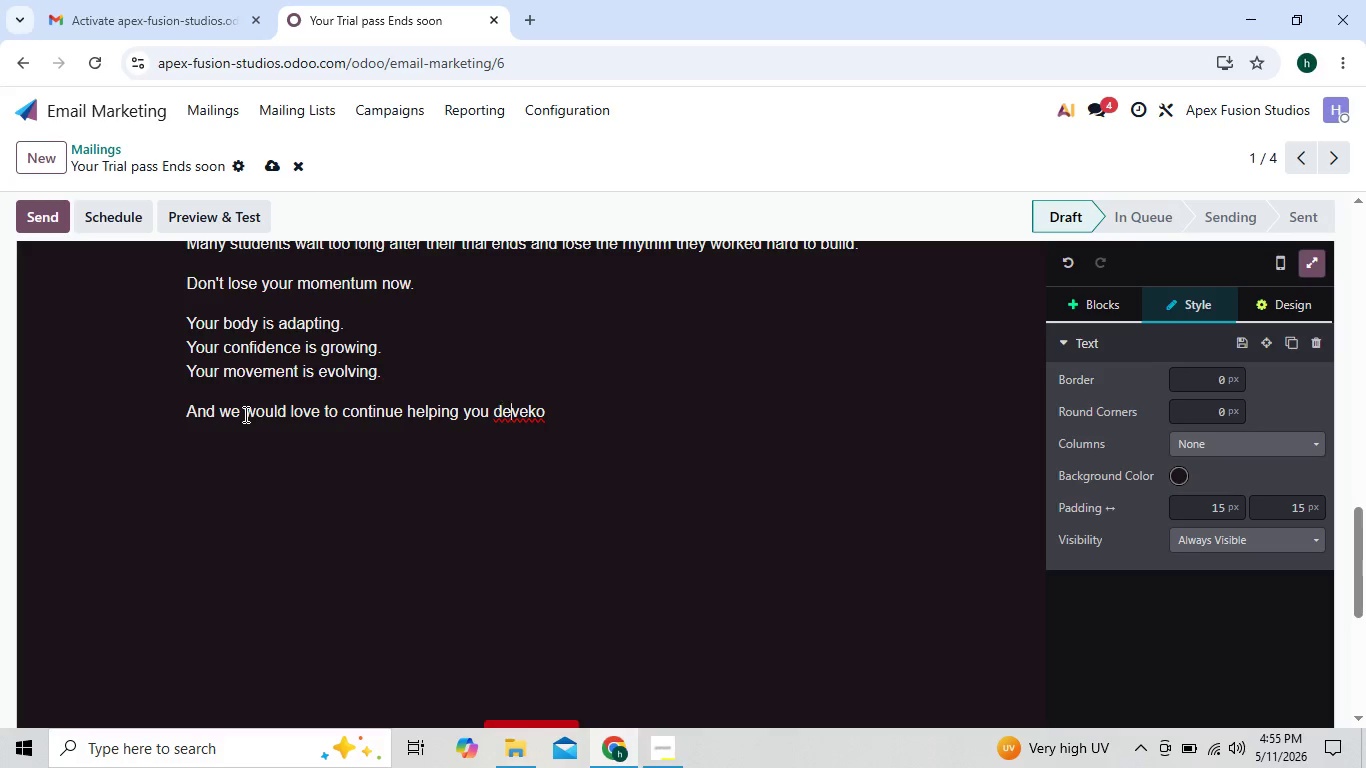 
key(ArrowRight)
 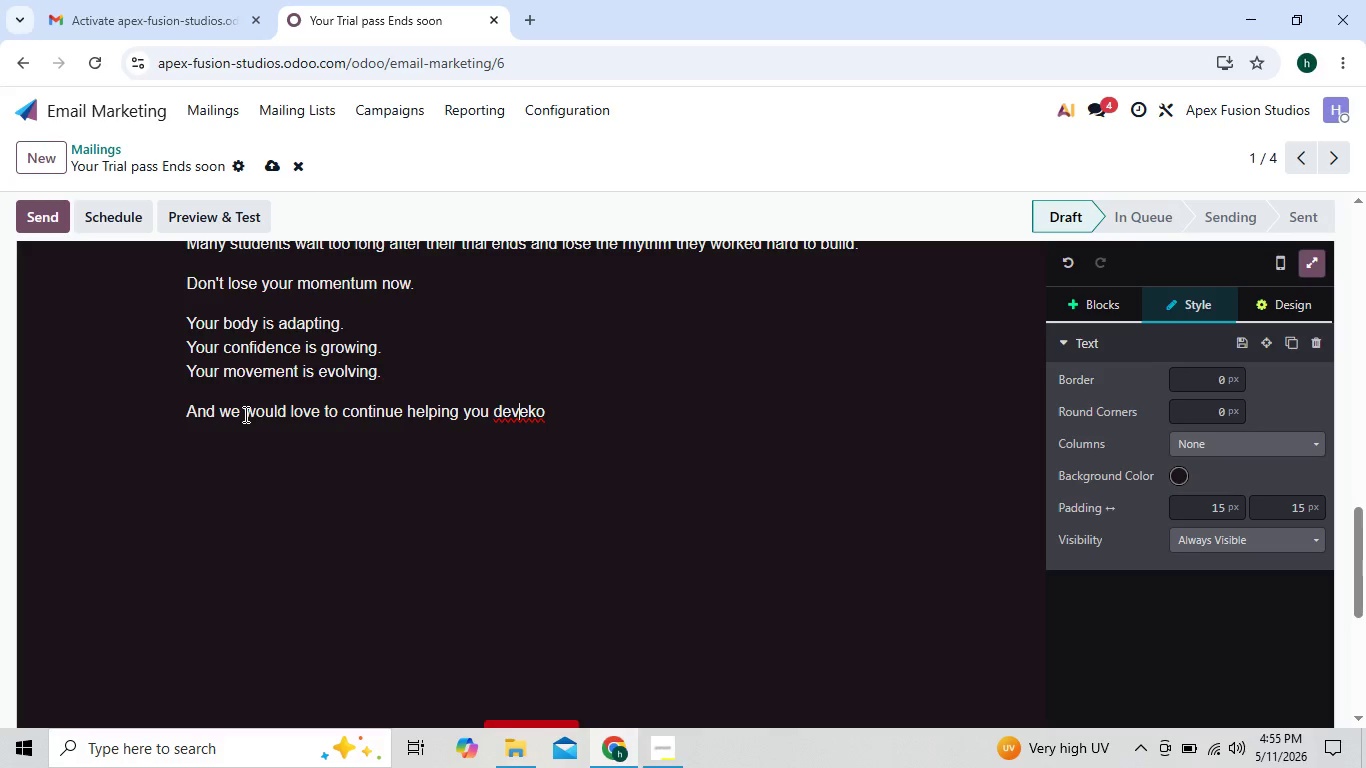 
key(ArrowRight)
 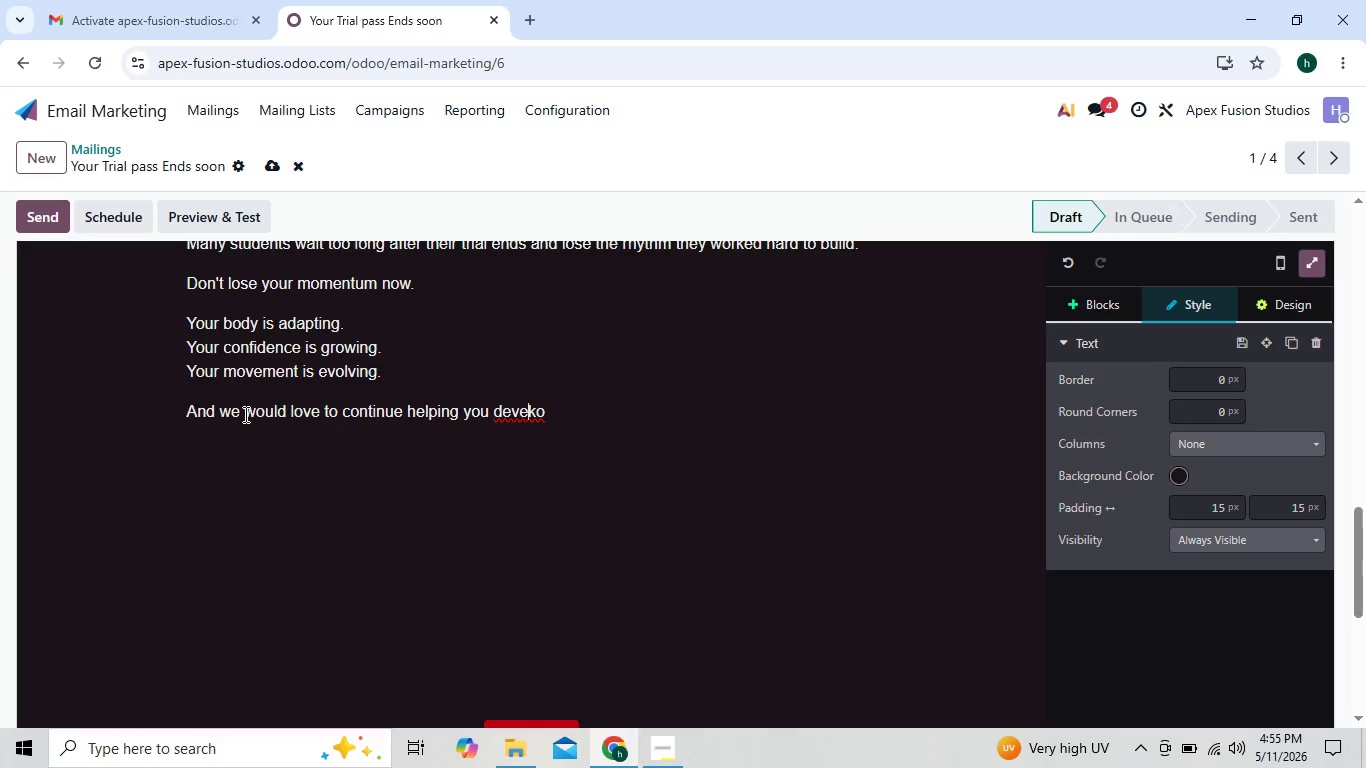 
key(ArrowRight)
 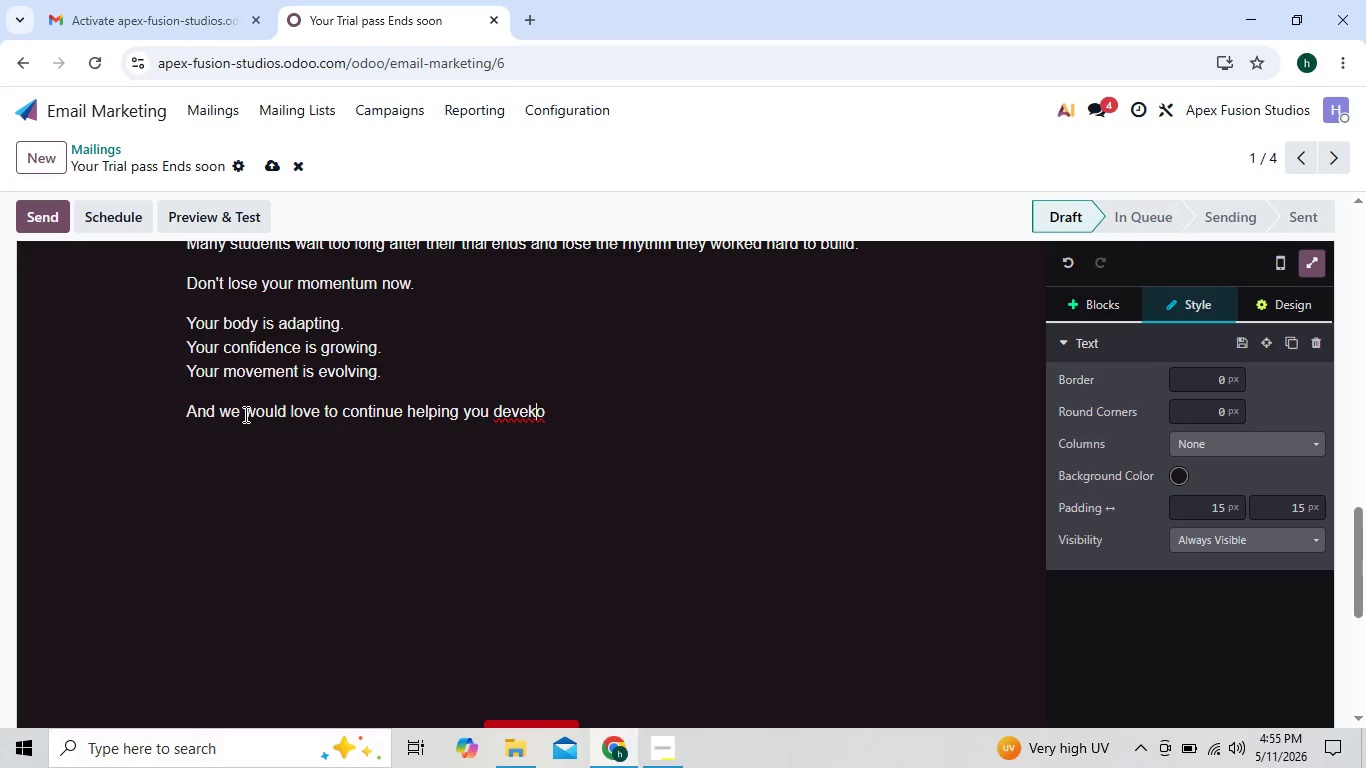 
key(ArrowRight)
 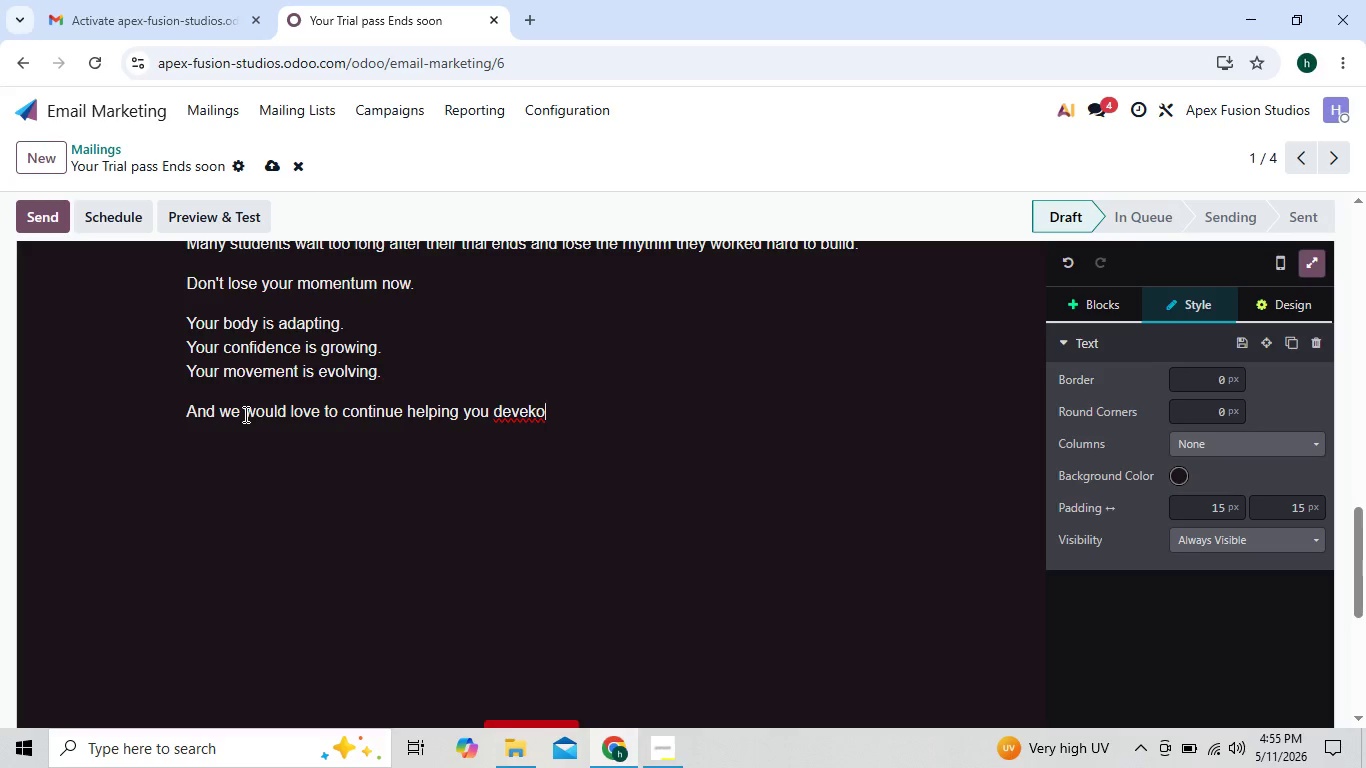 
key(ArrowRight)
 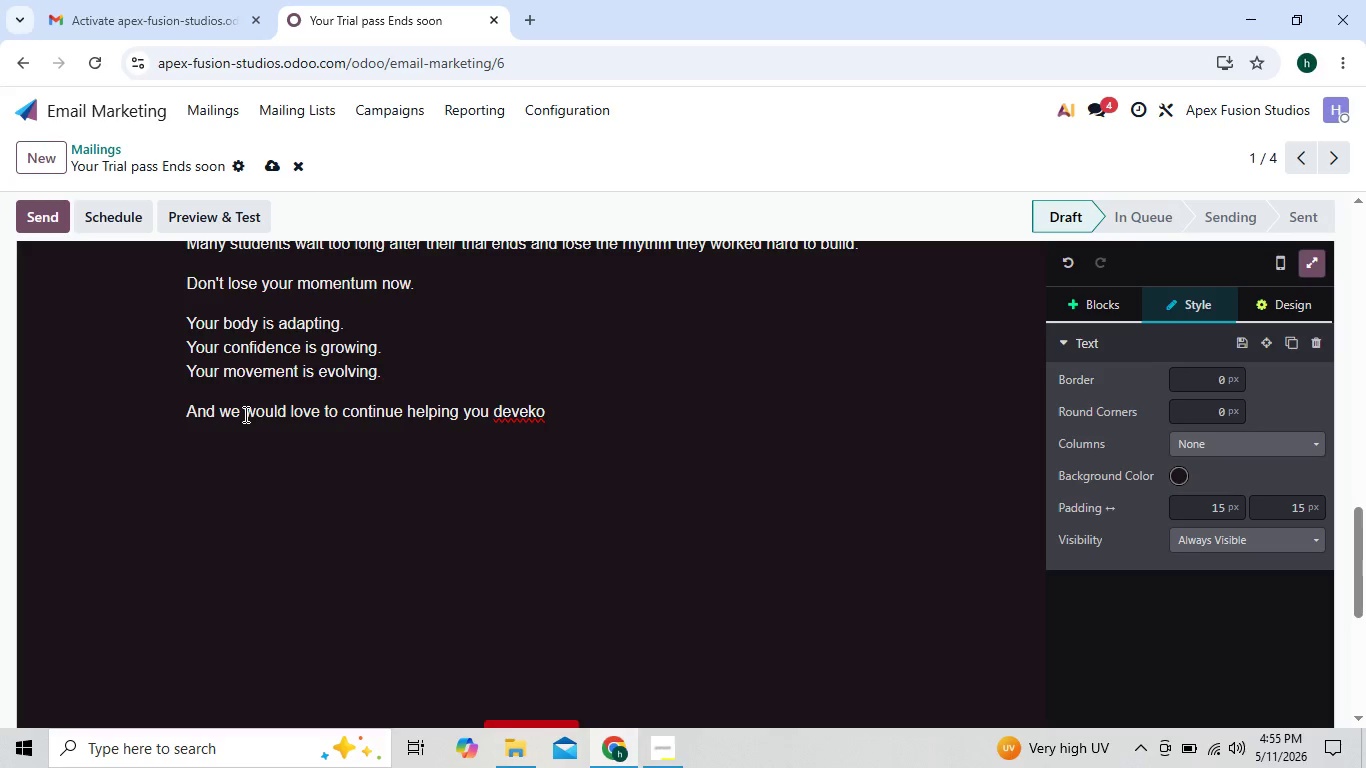 
key(Backspace)
 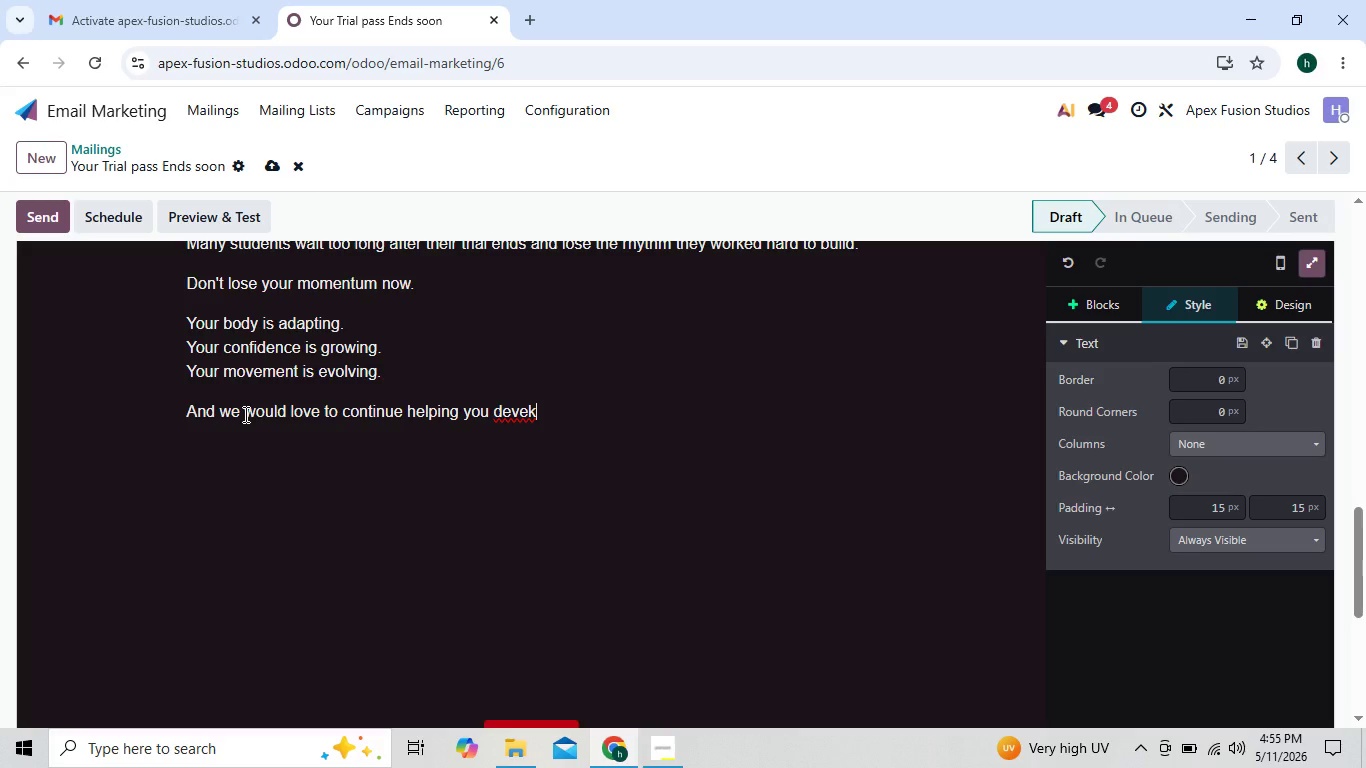 
key(ArrowLeft)
 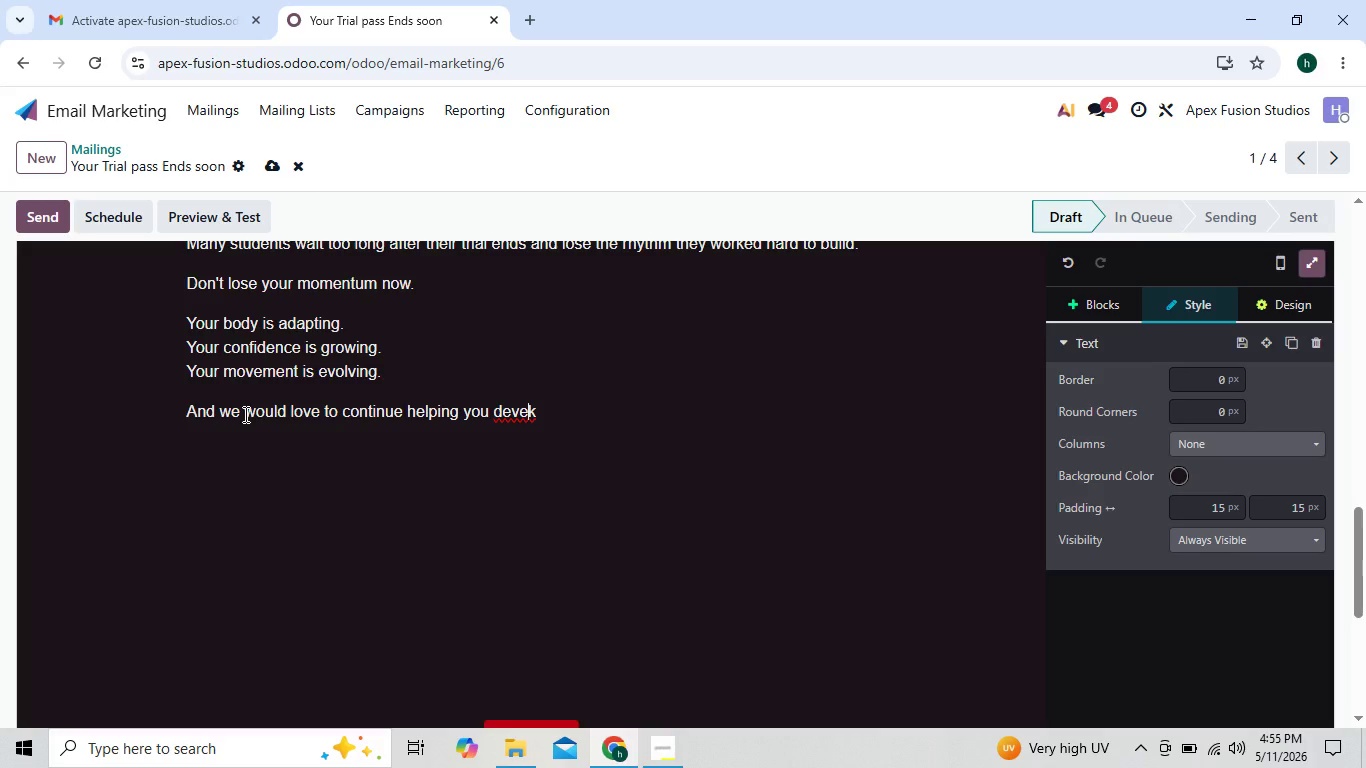 
key(ArrowRight)
 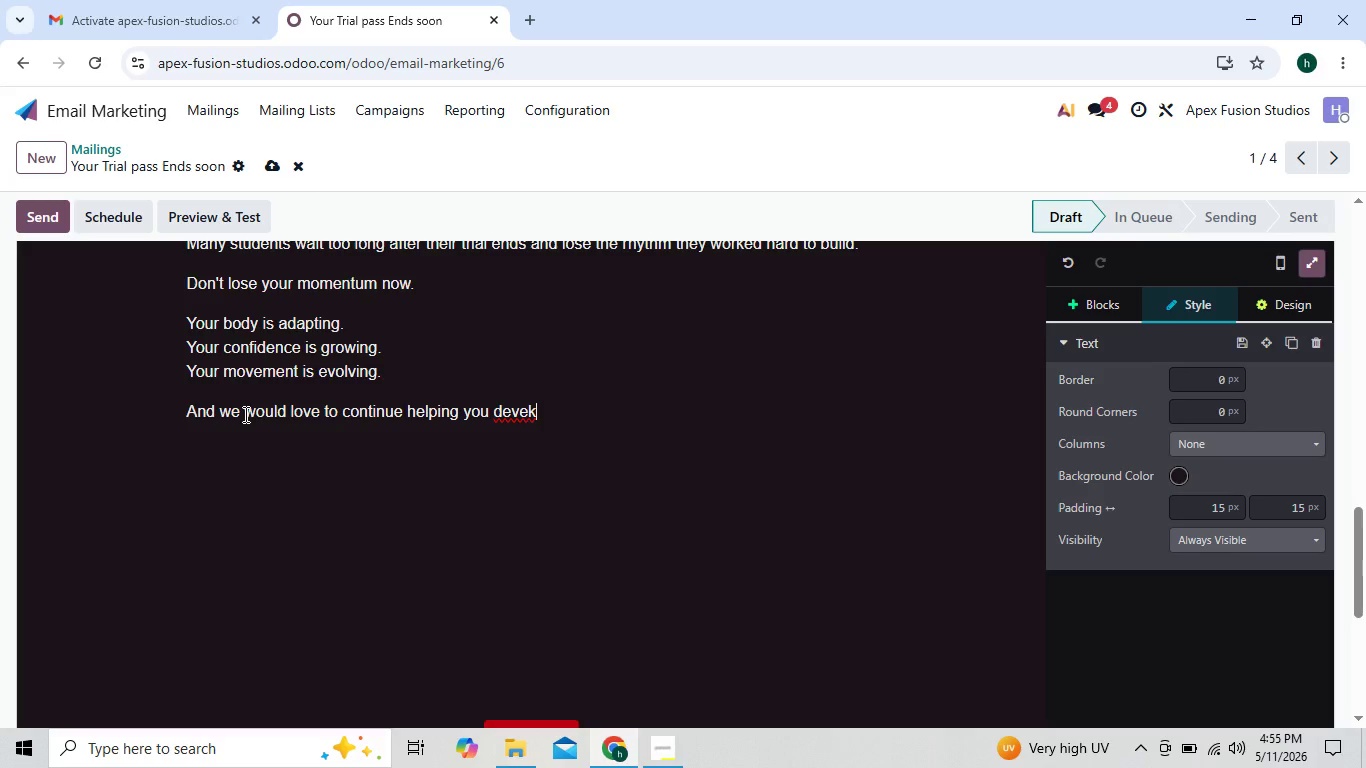 
key(Backspace)
 